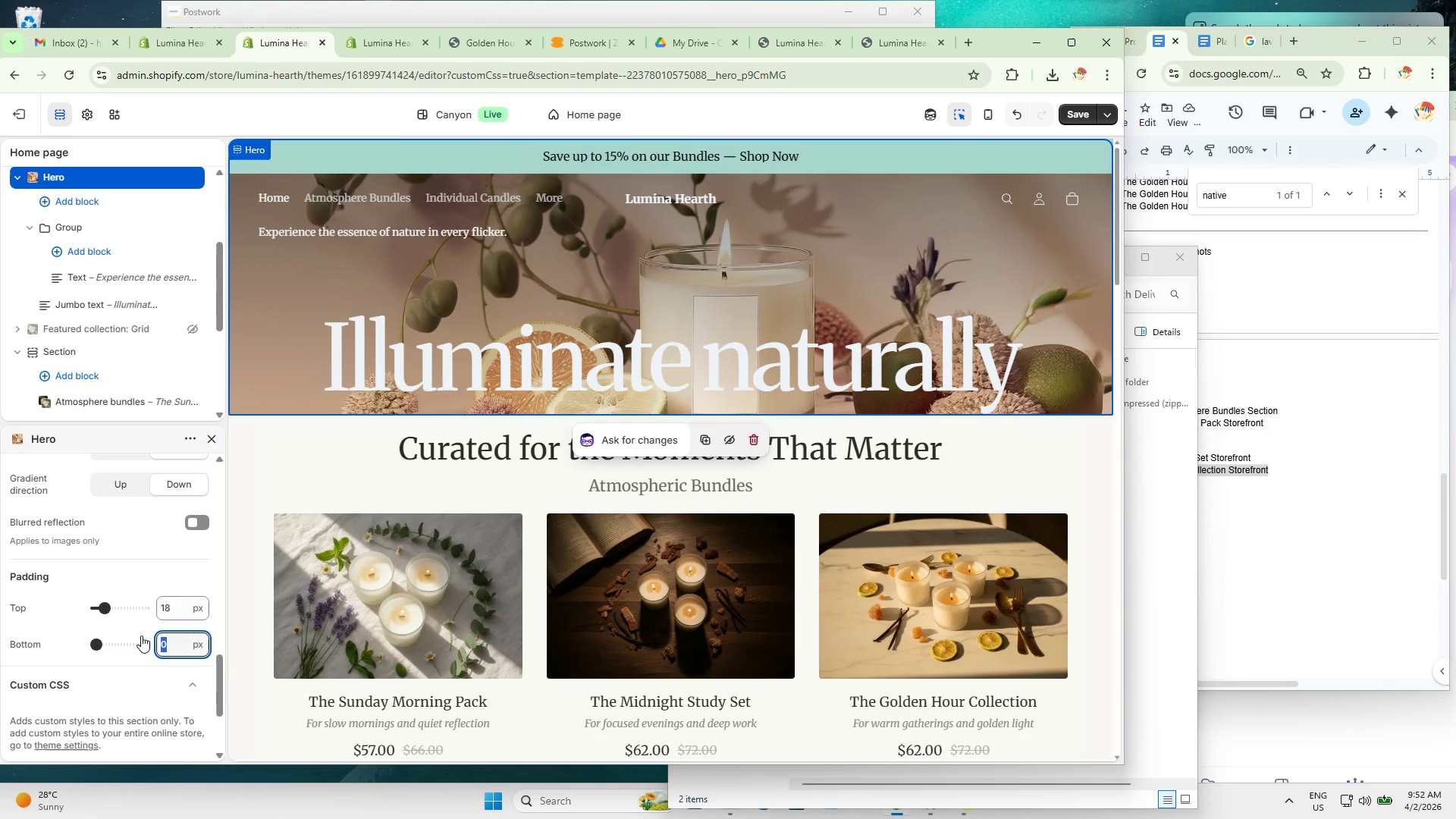 
key(Numpad5)
 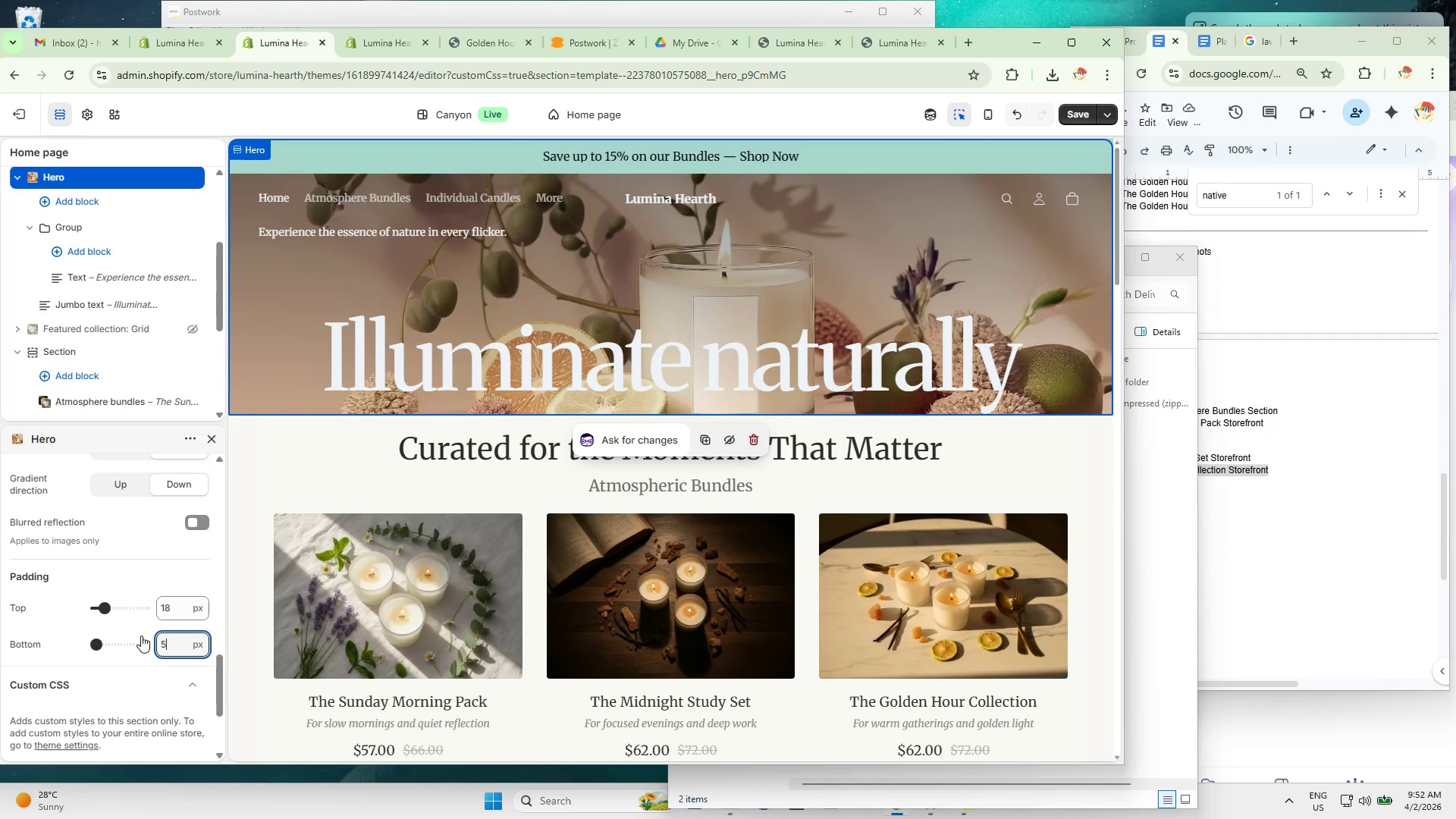 
key(NumpadEnter)
 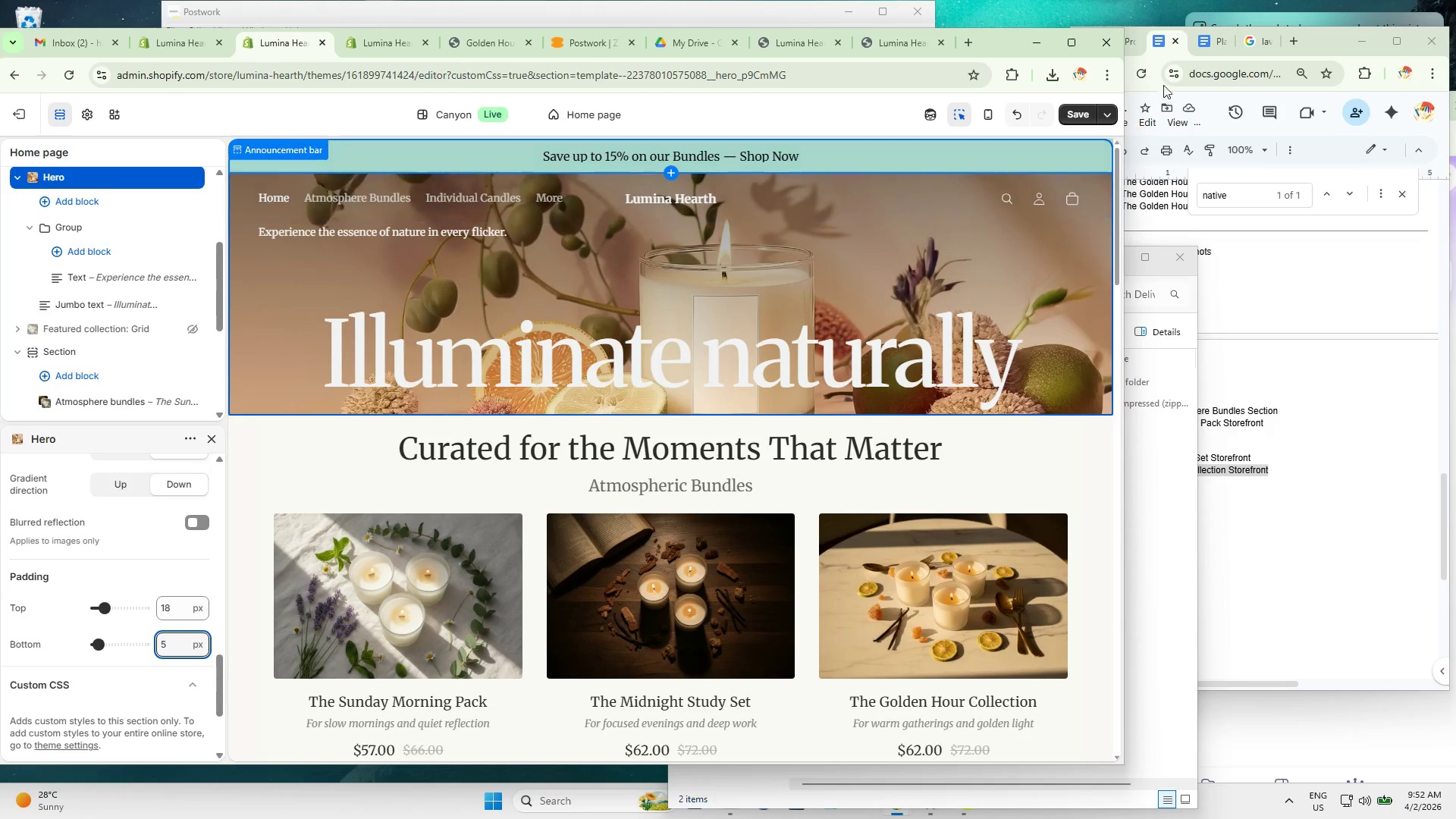 
left_click([1072, 116])
 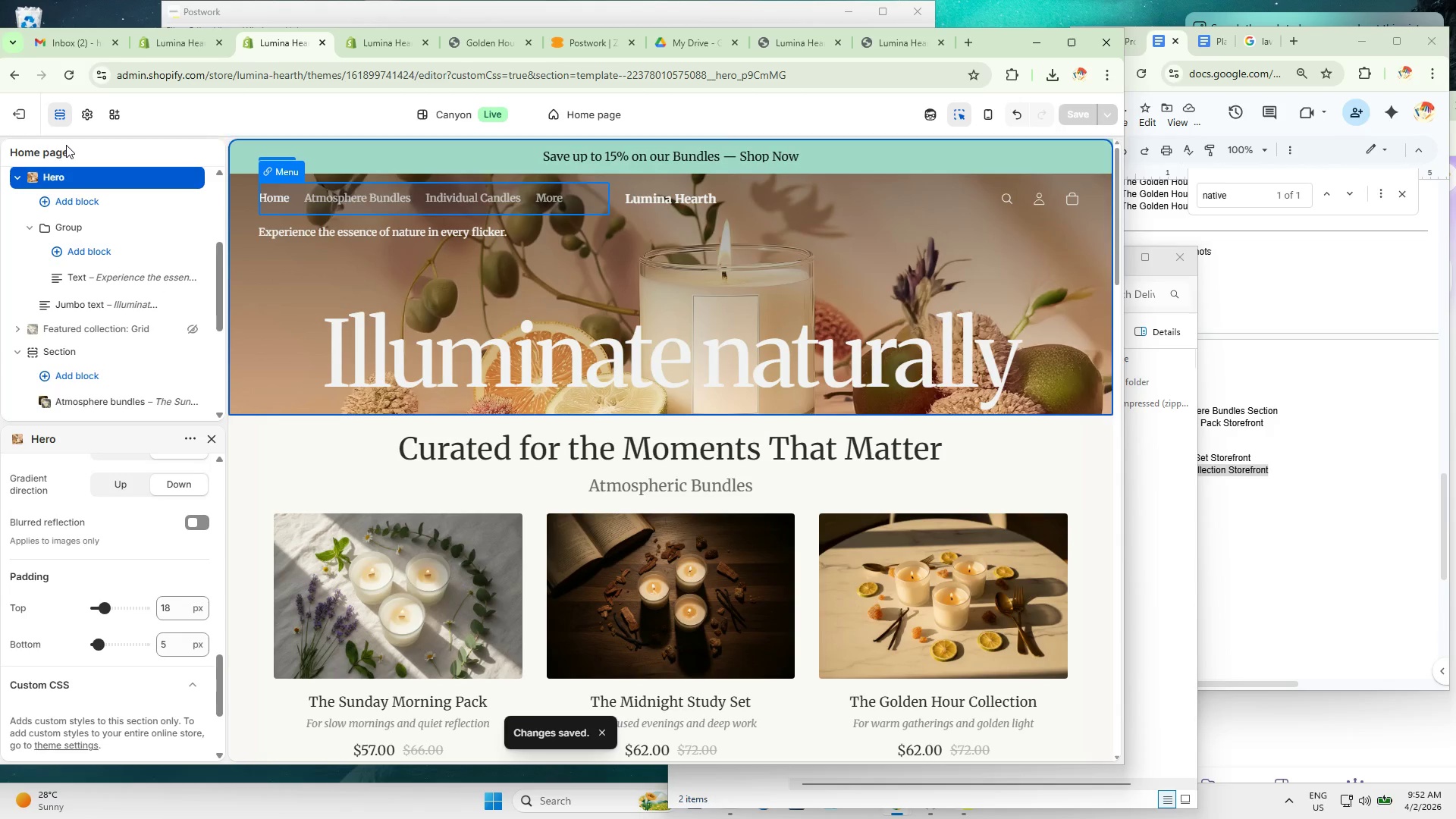 
left_click([13, 112])
 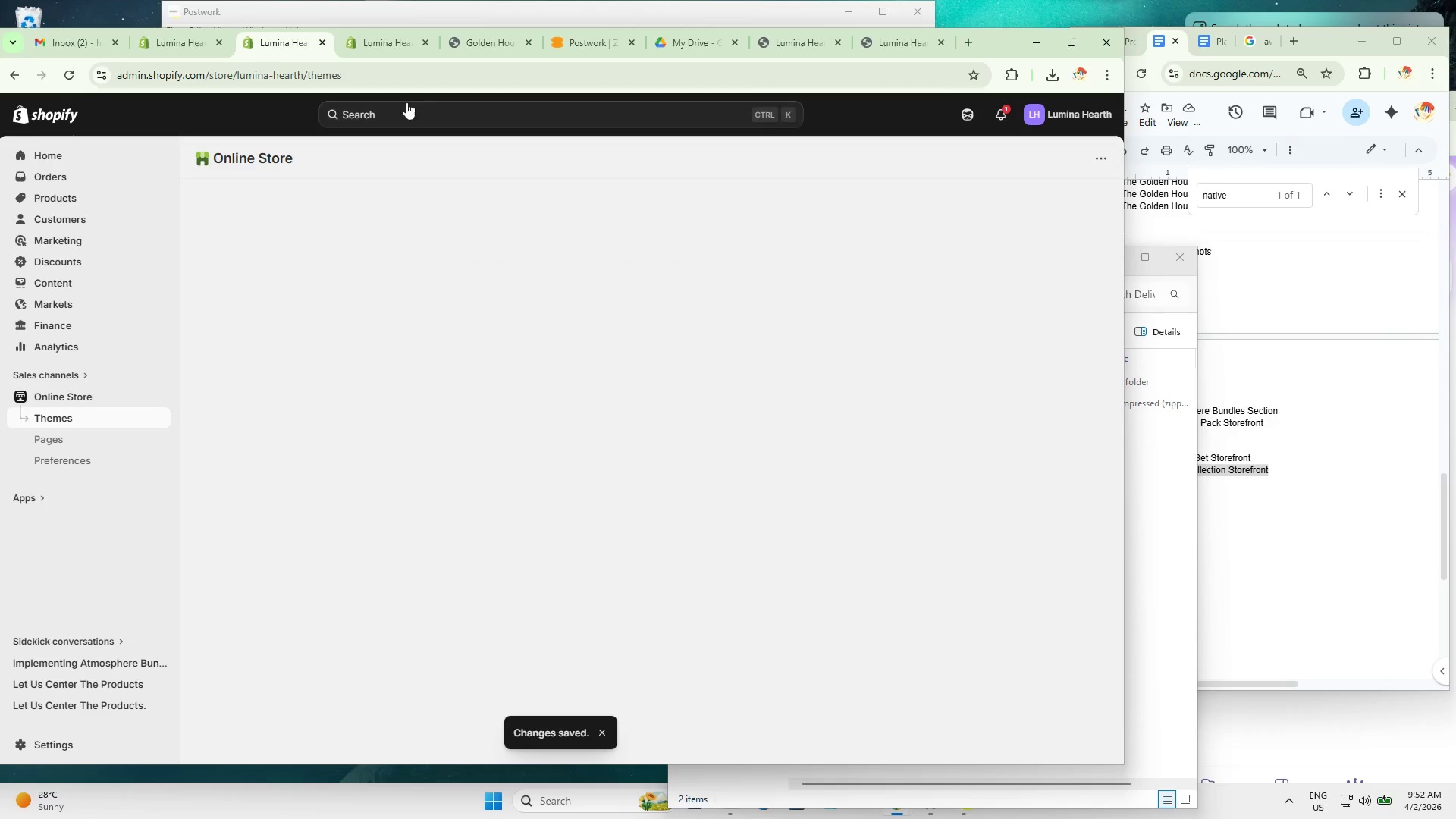 
left_click([343, 46])
 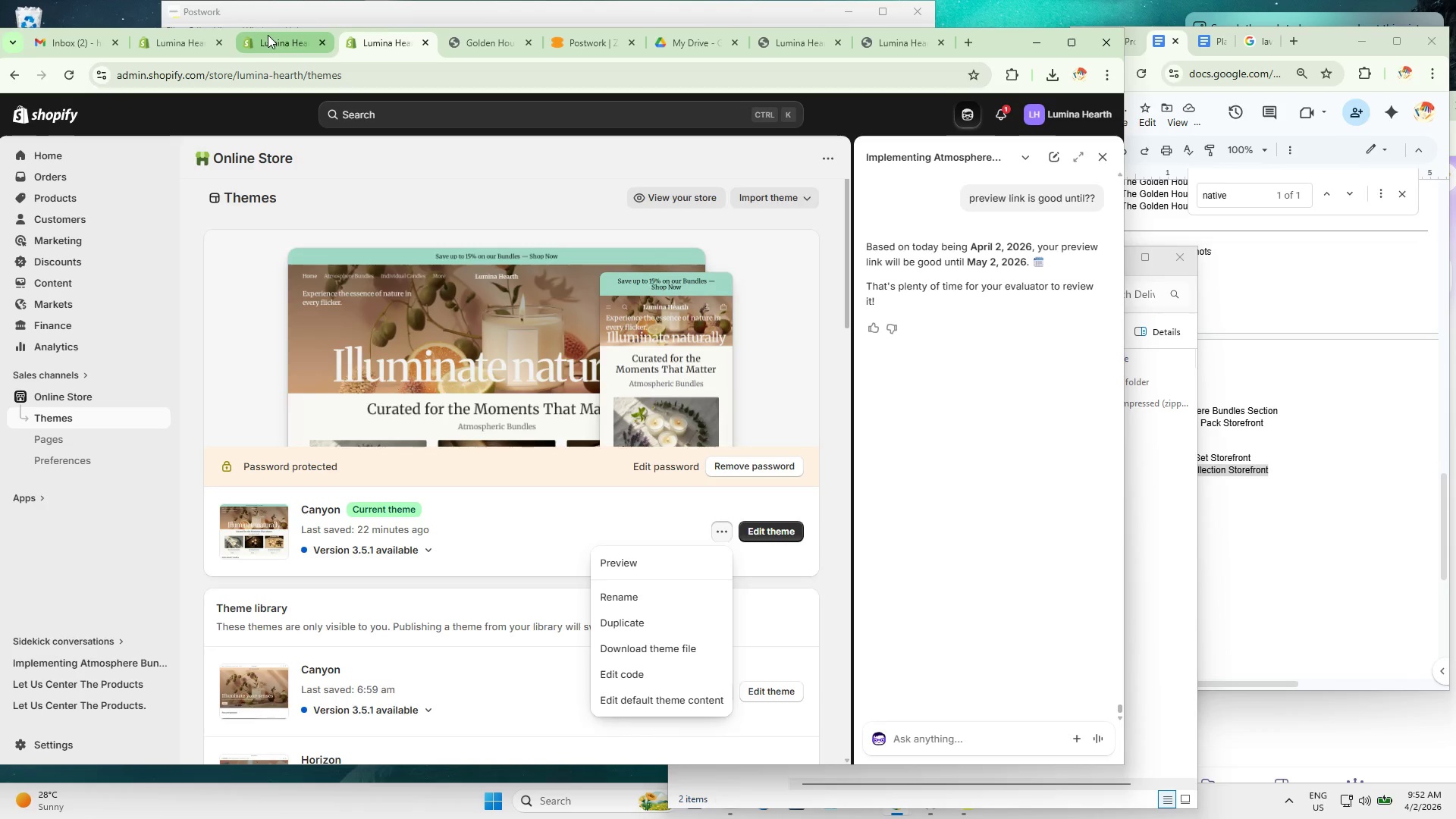 
double_click([195, 39])
 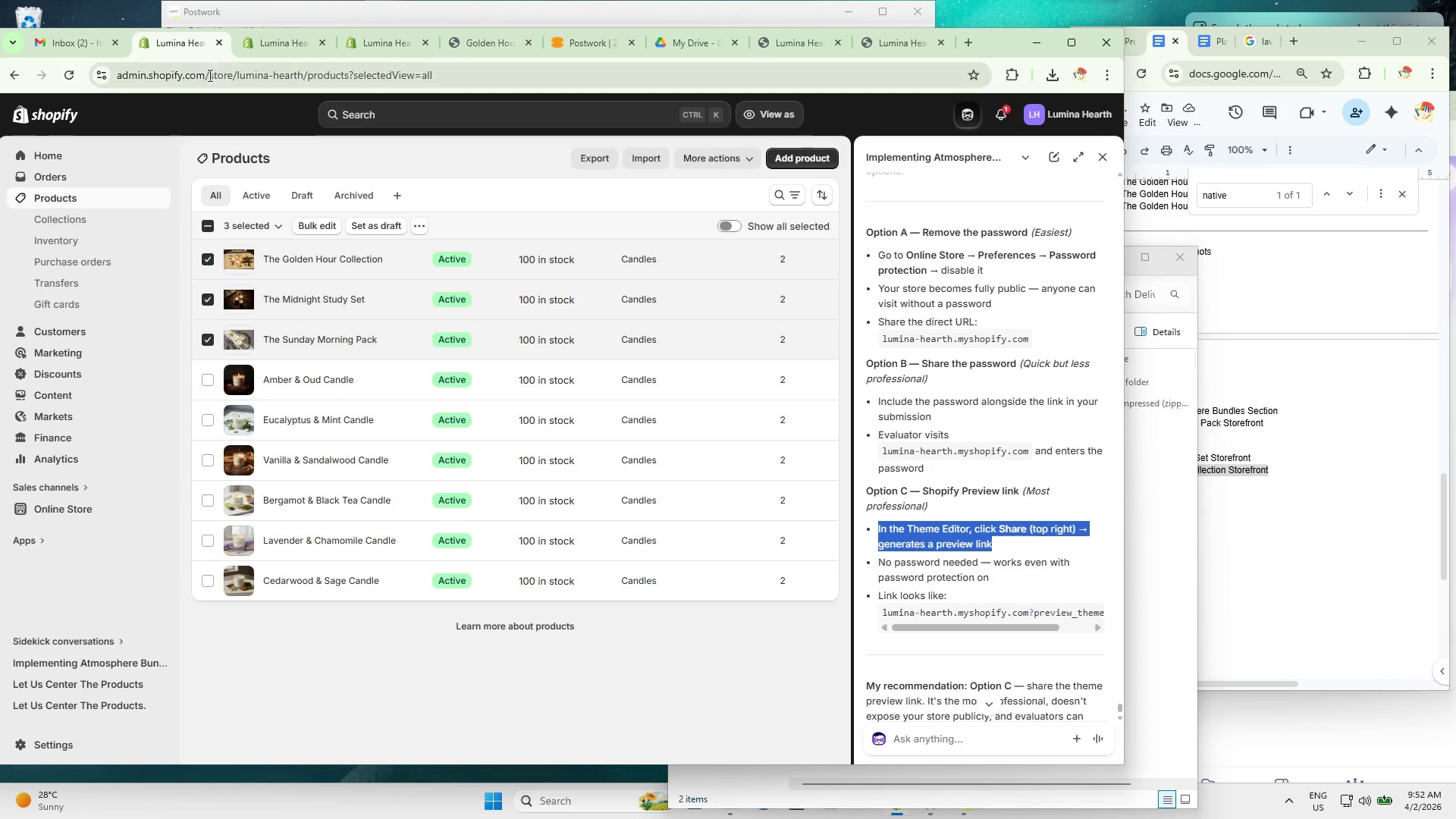 
left_click([381, 44])
 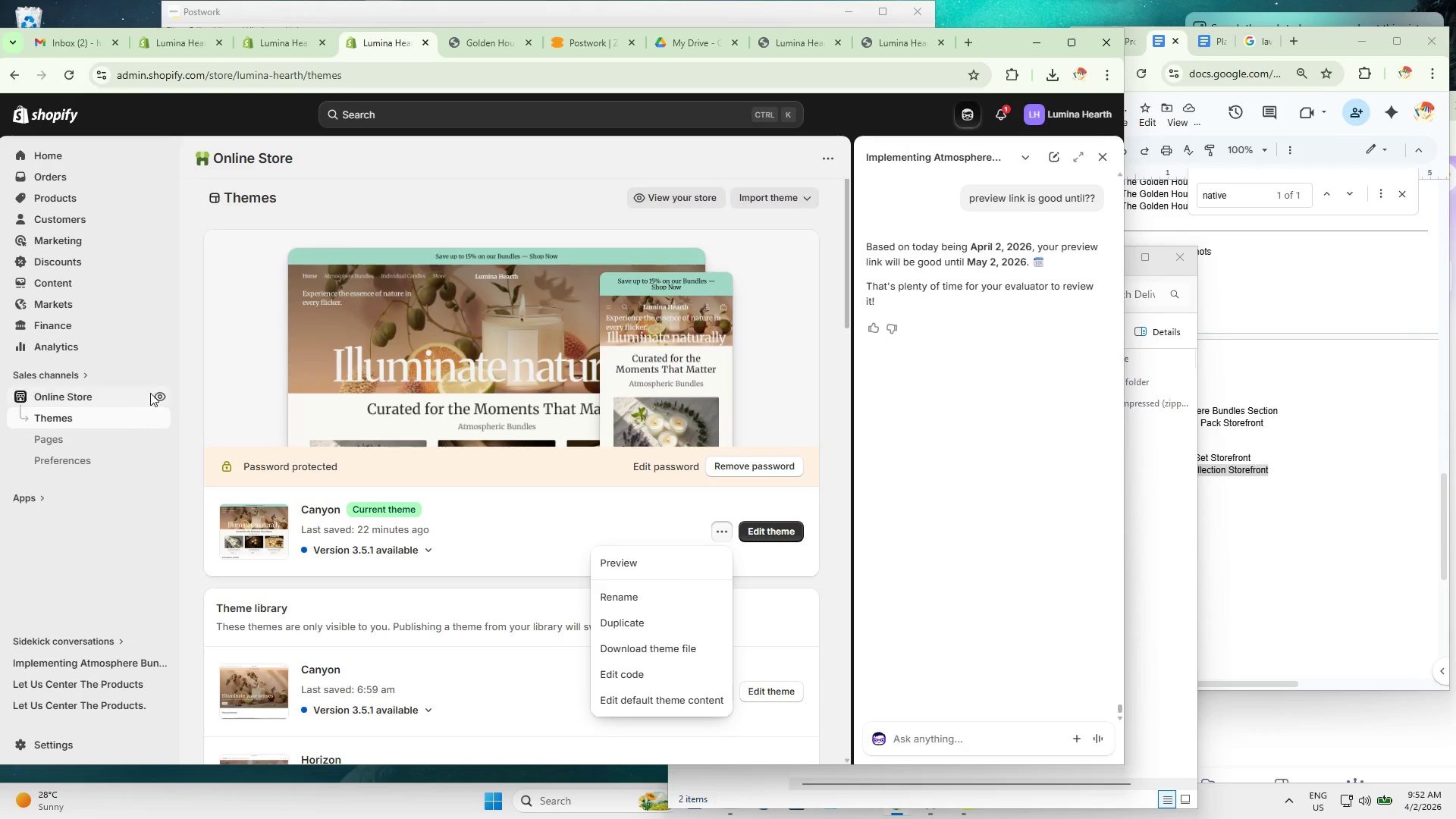 
left_click([162, 394])
 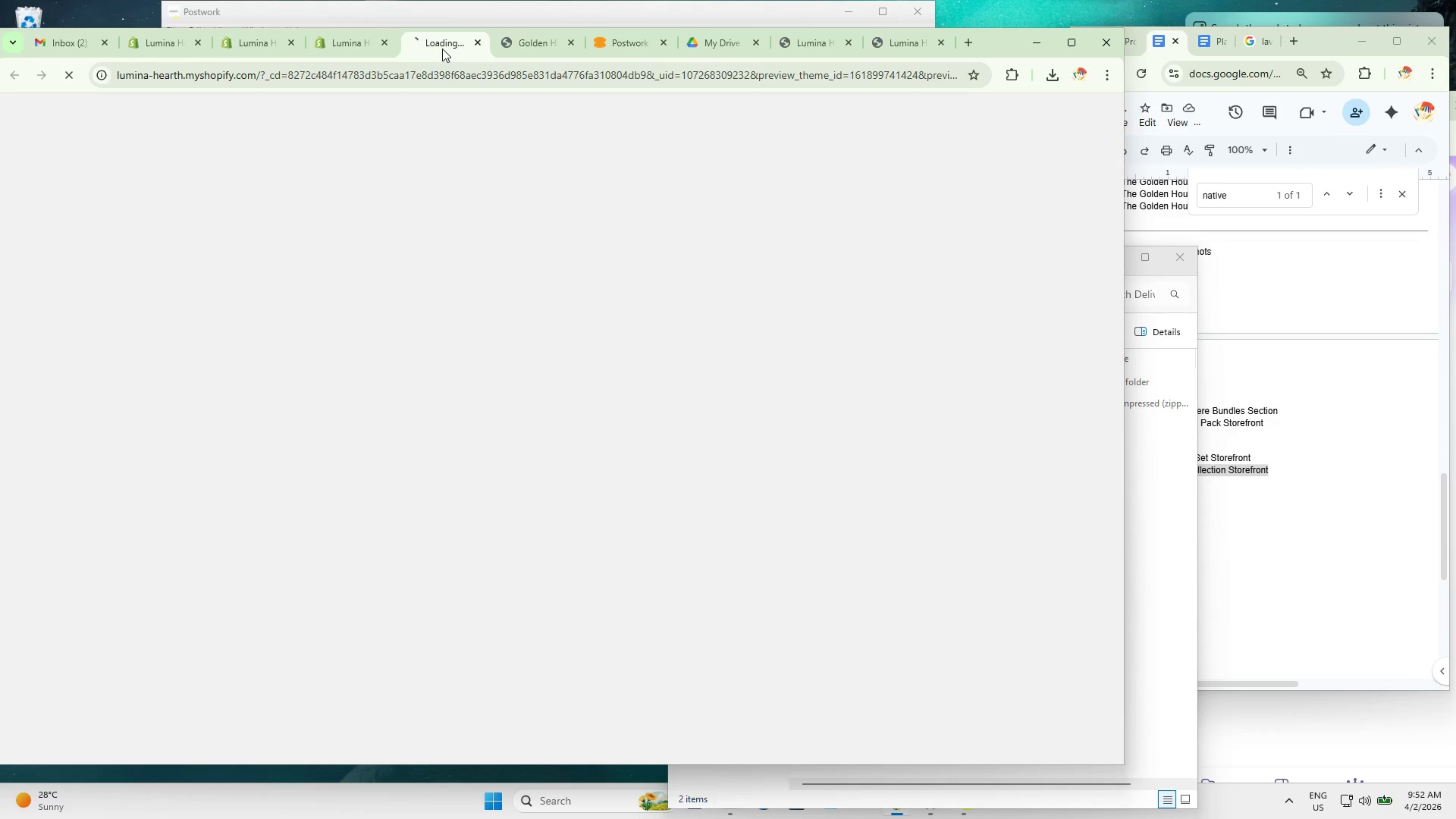 
left_click_drag(start_coordinate=[438, 44], to_coordinate=[457, 112])
 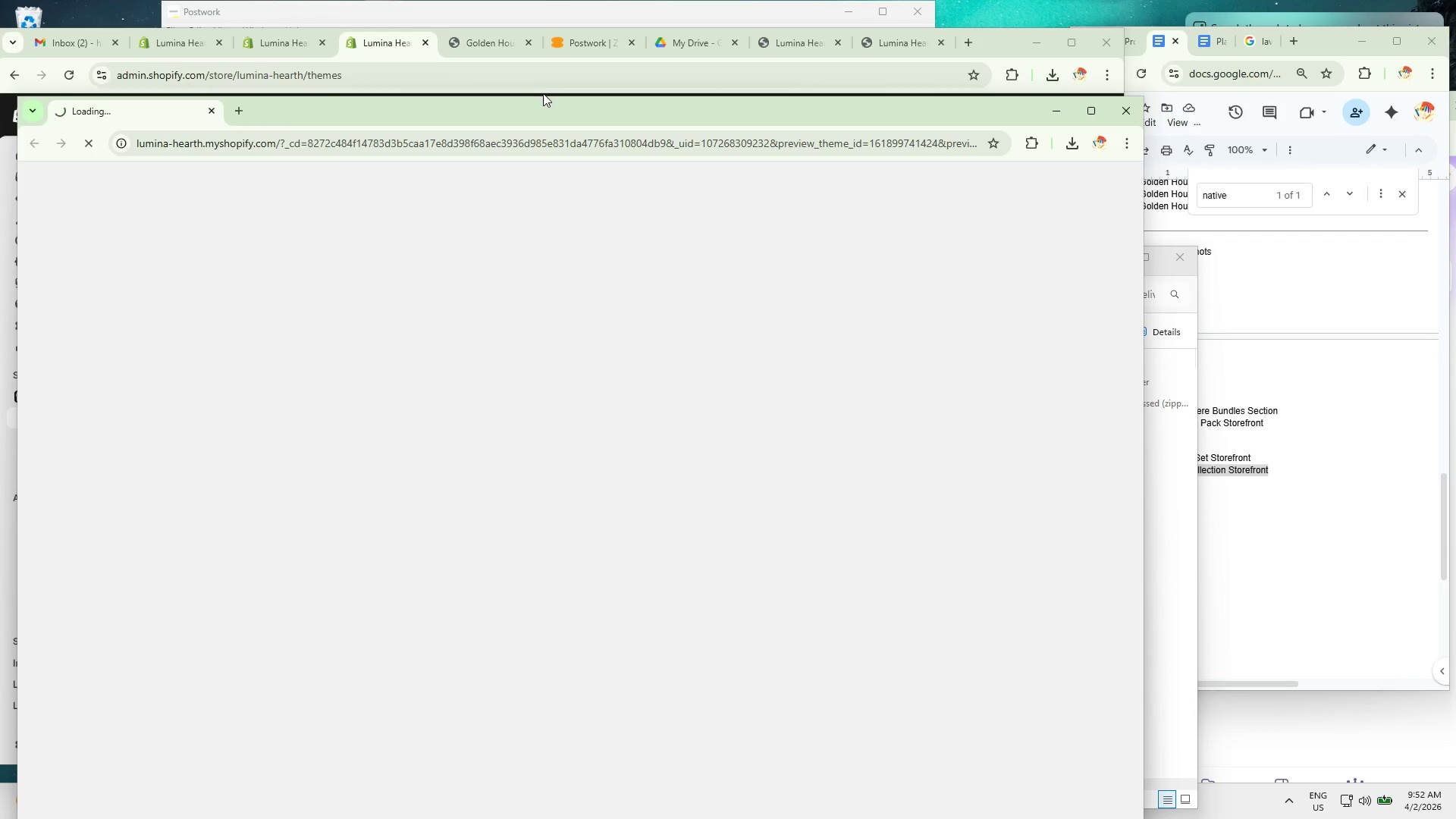 
left_click_drag(start_coordinate=[538, 102], to_coordinate=[524, 39])
 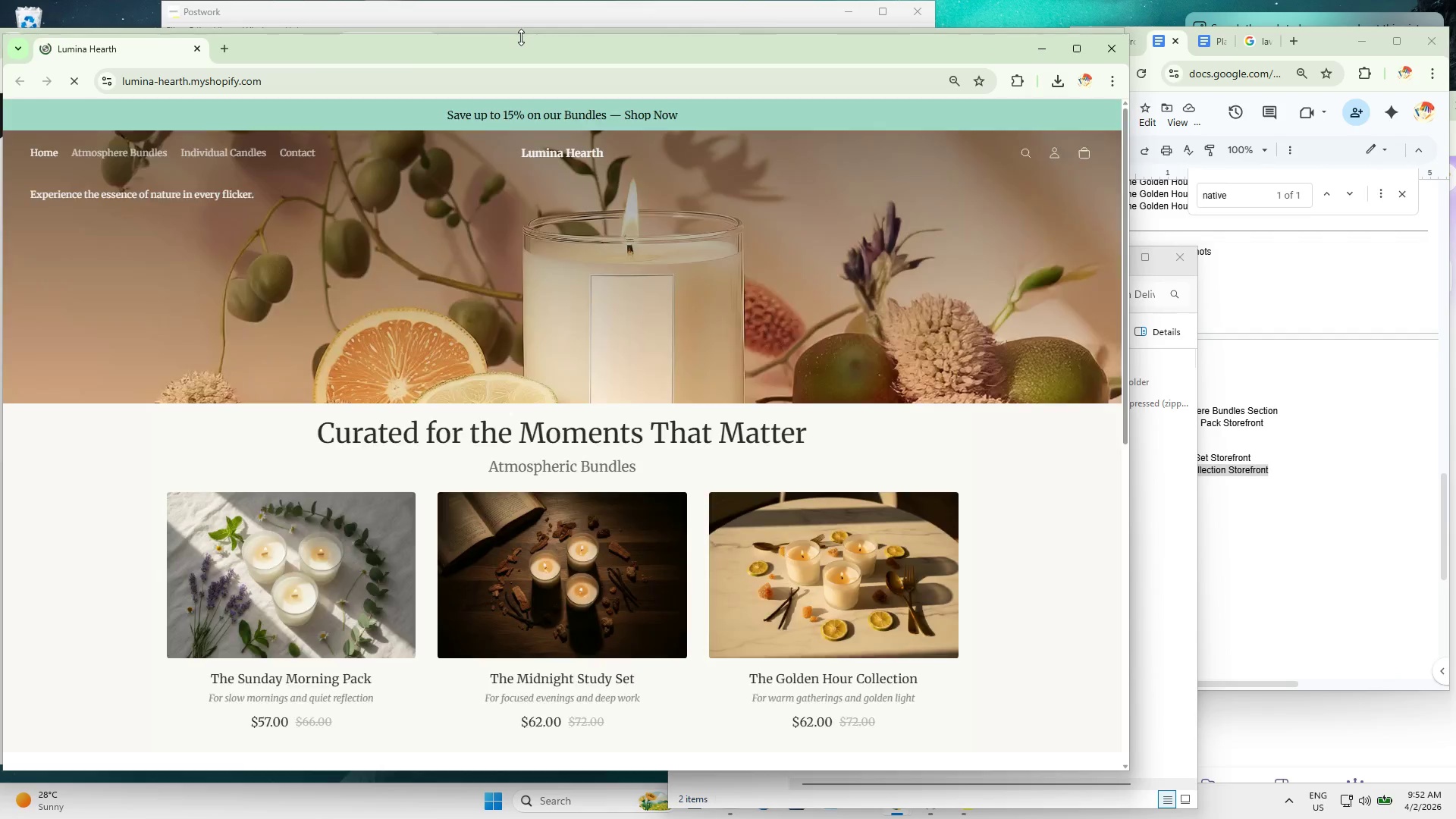 
left_click_drag(start_coordinate=[521, 37], to_coordinate=[526, 0])
 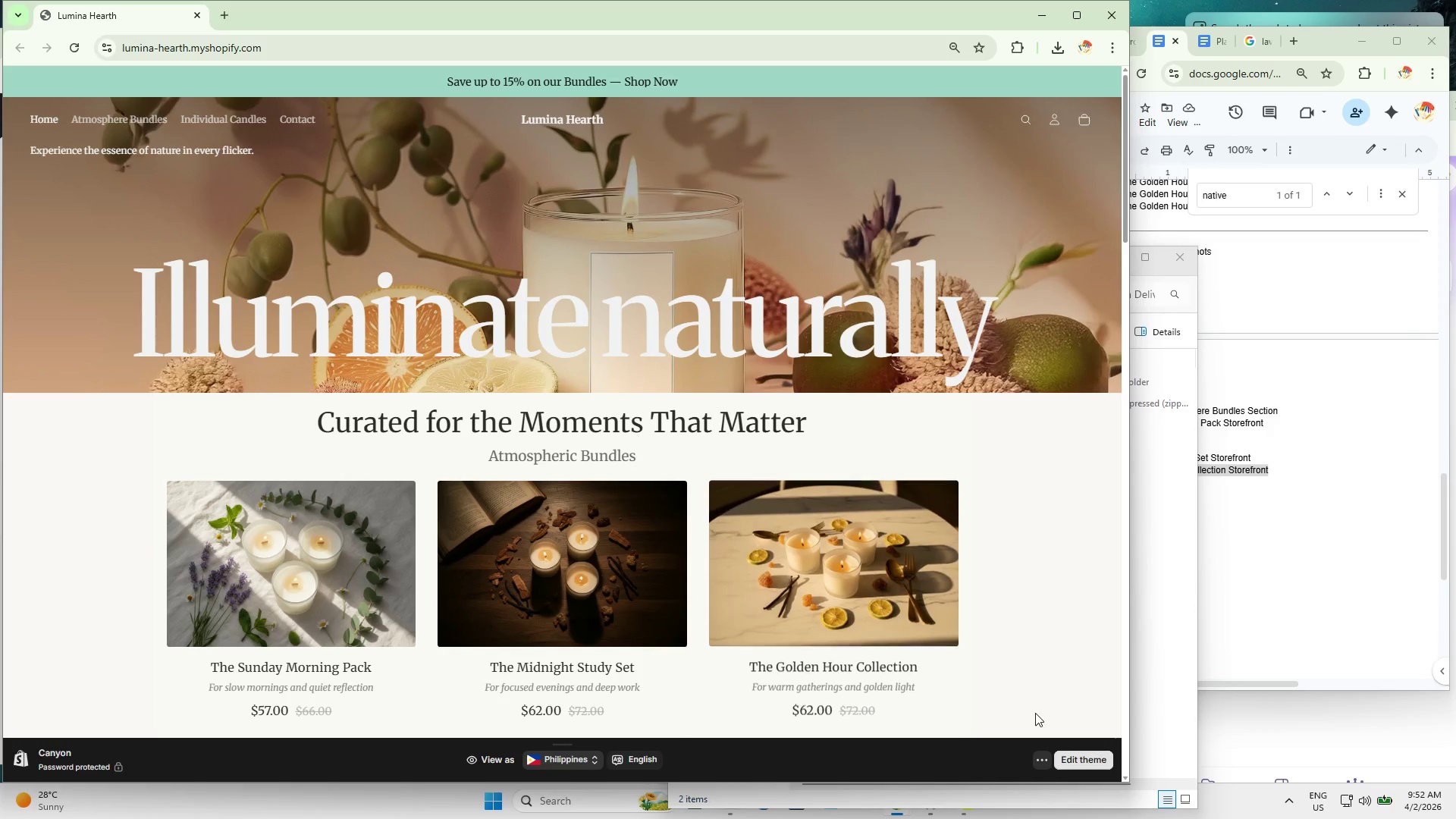 
left_click([1037, 755])
 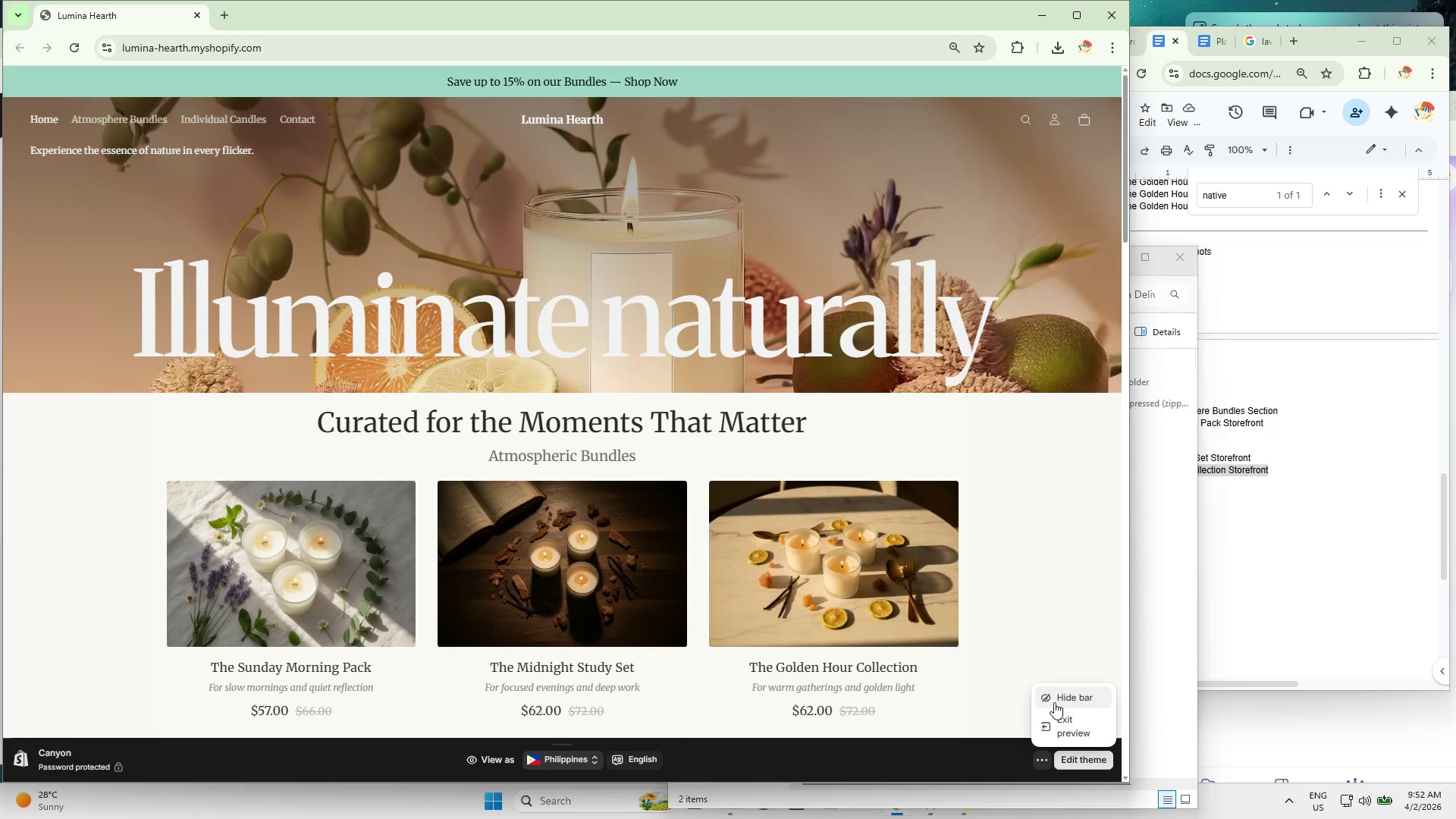 
left_click([1055, 701])
 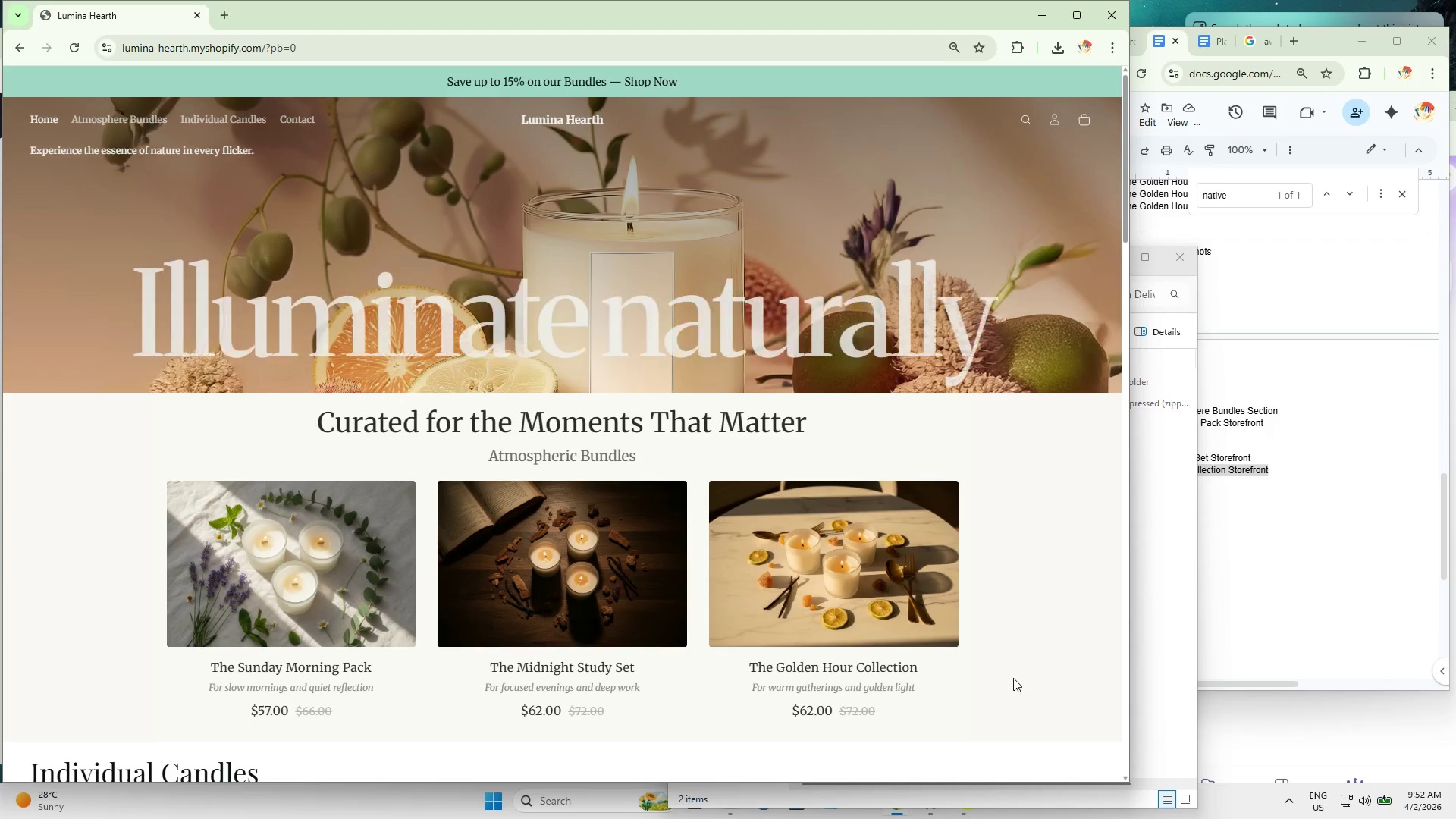 
scroll: coordinate [945, 390], scroll_direction: up, amount: 17.0
 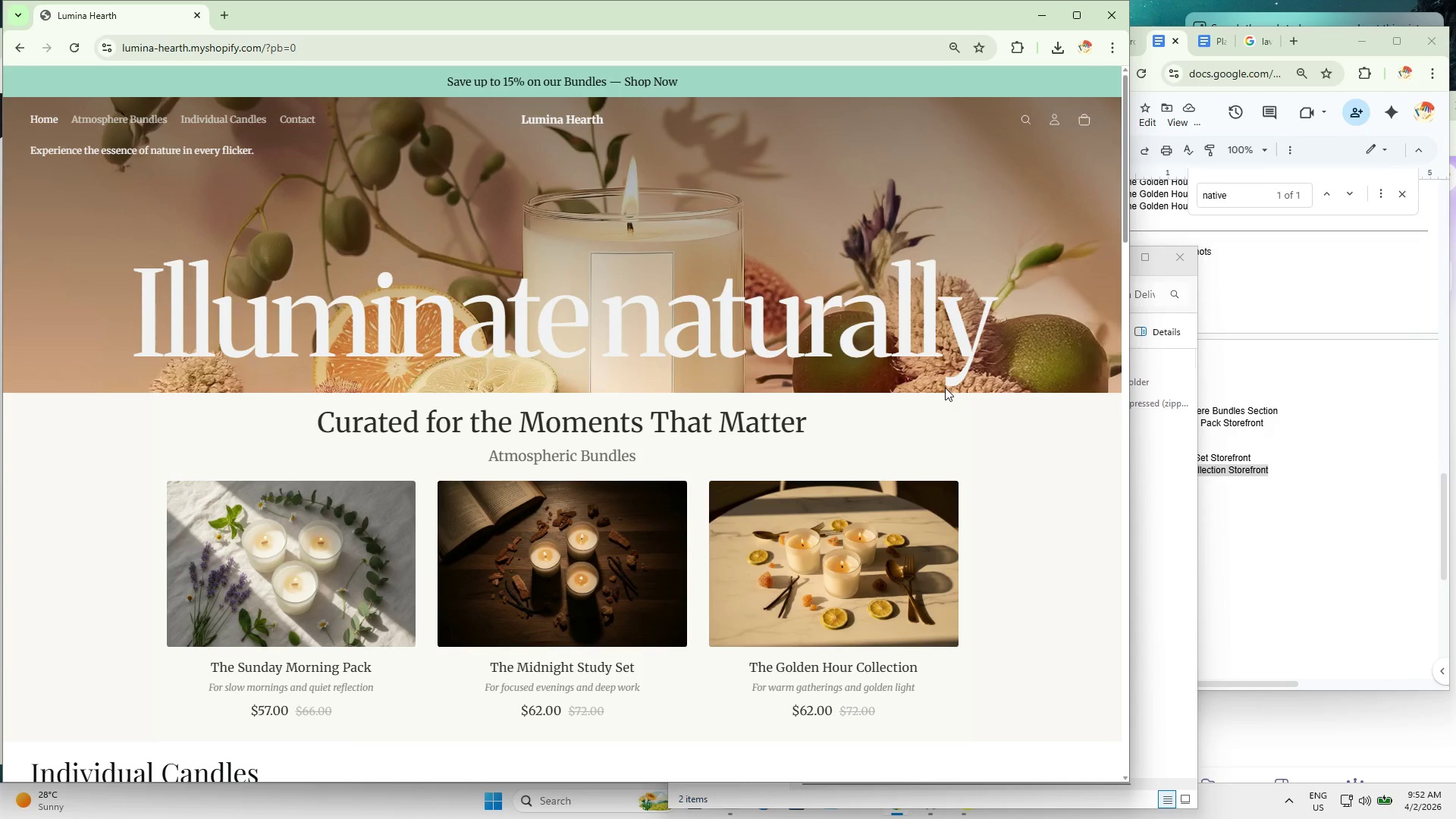 
key(Shift+ShiftLeft)
 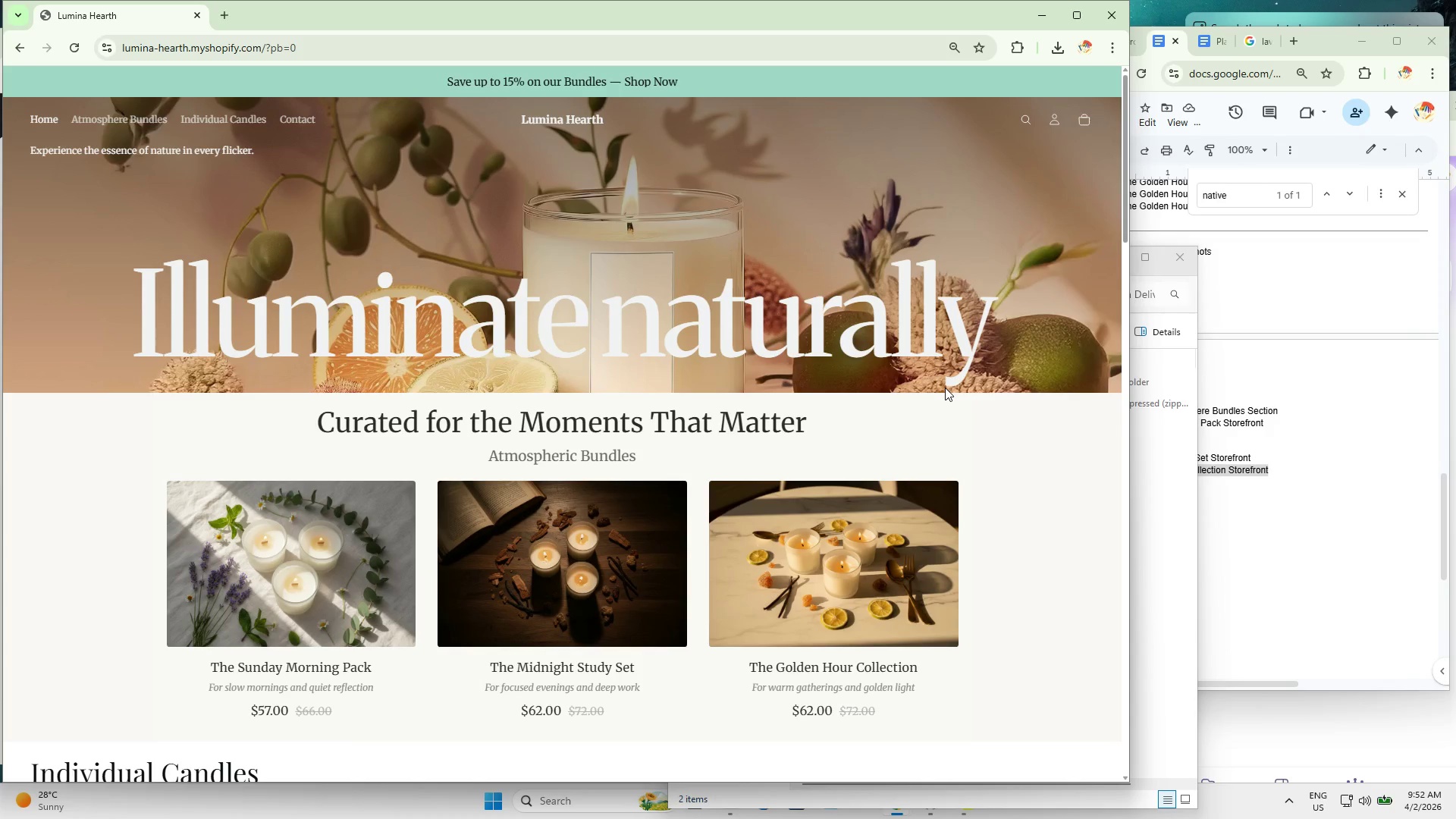 
key(Meta+Shift+MetaLeft)
 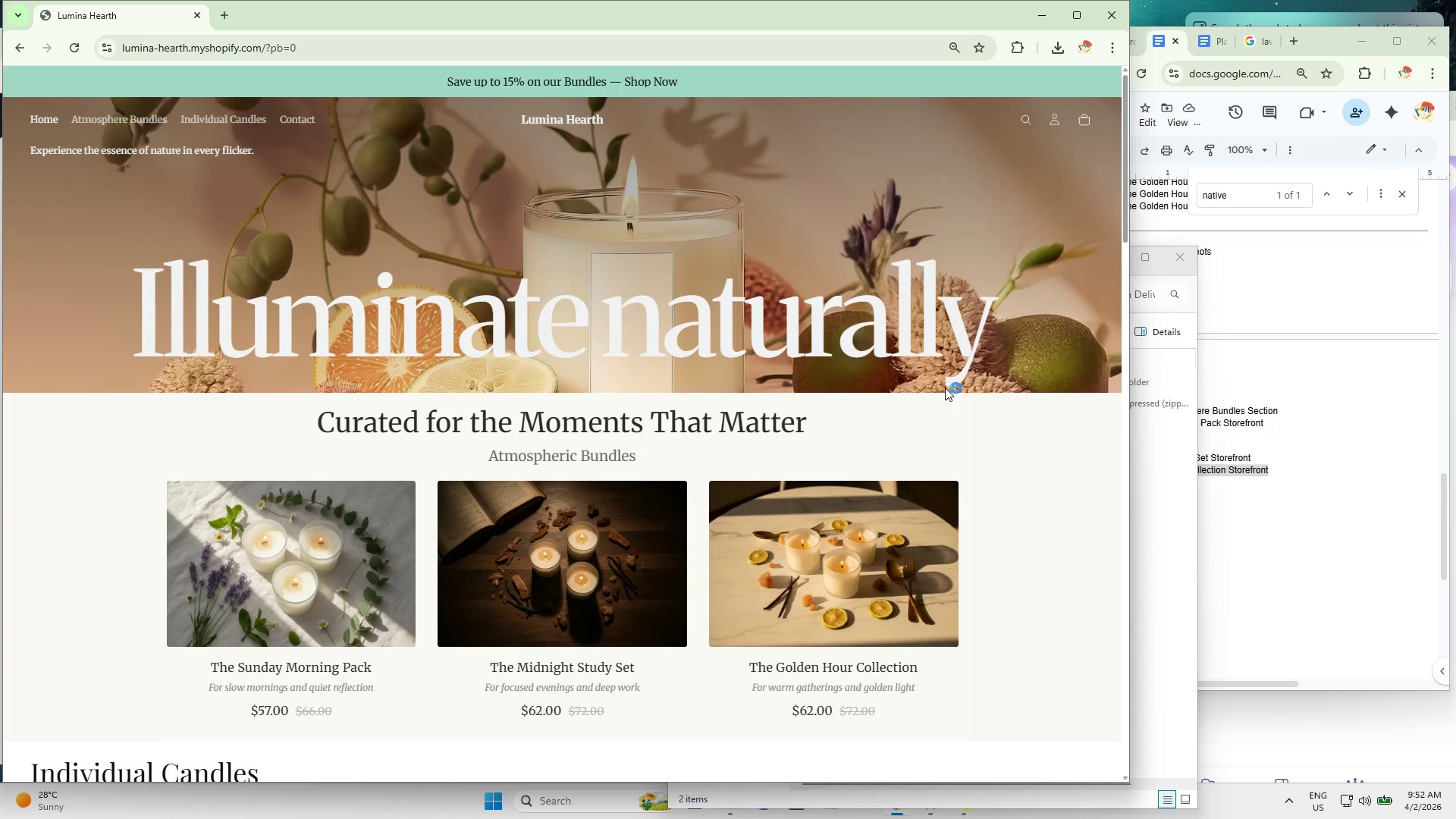 
key(Meta+Shift+S)
 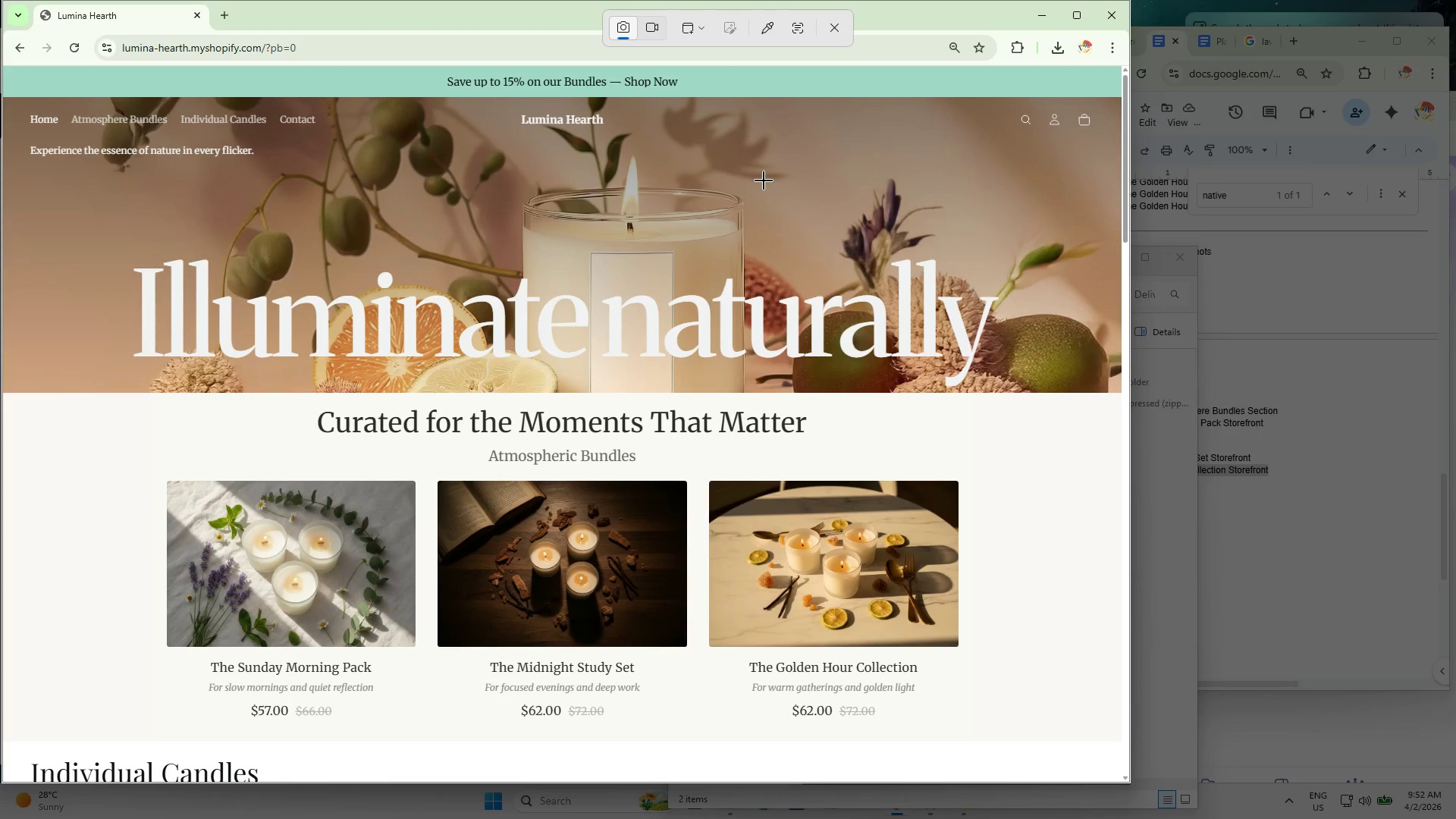 
left_click([836, 28])
 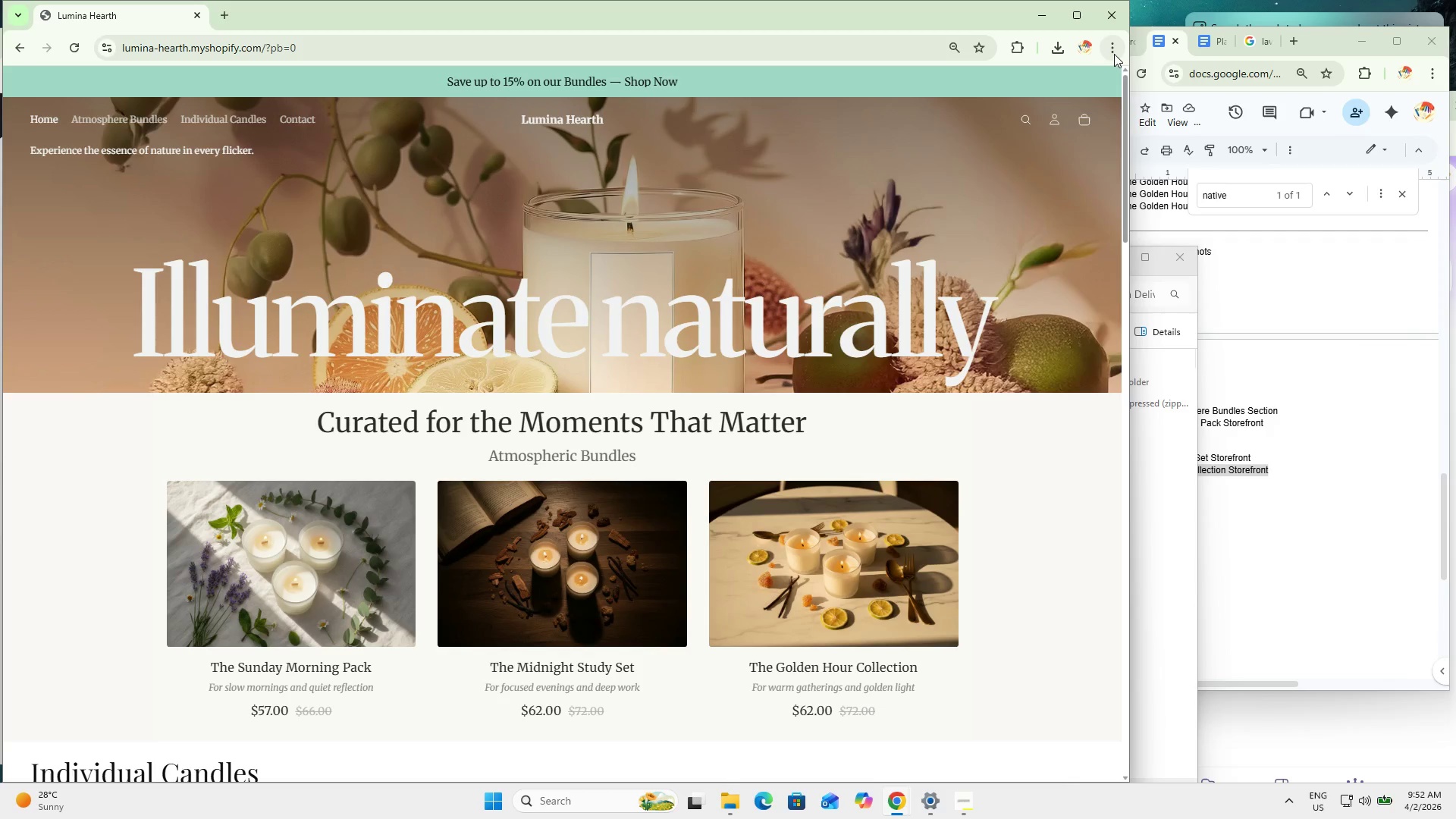 
left_click([1114, 50])
 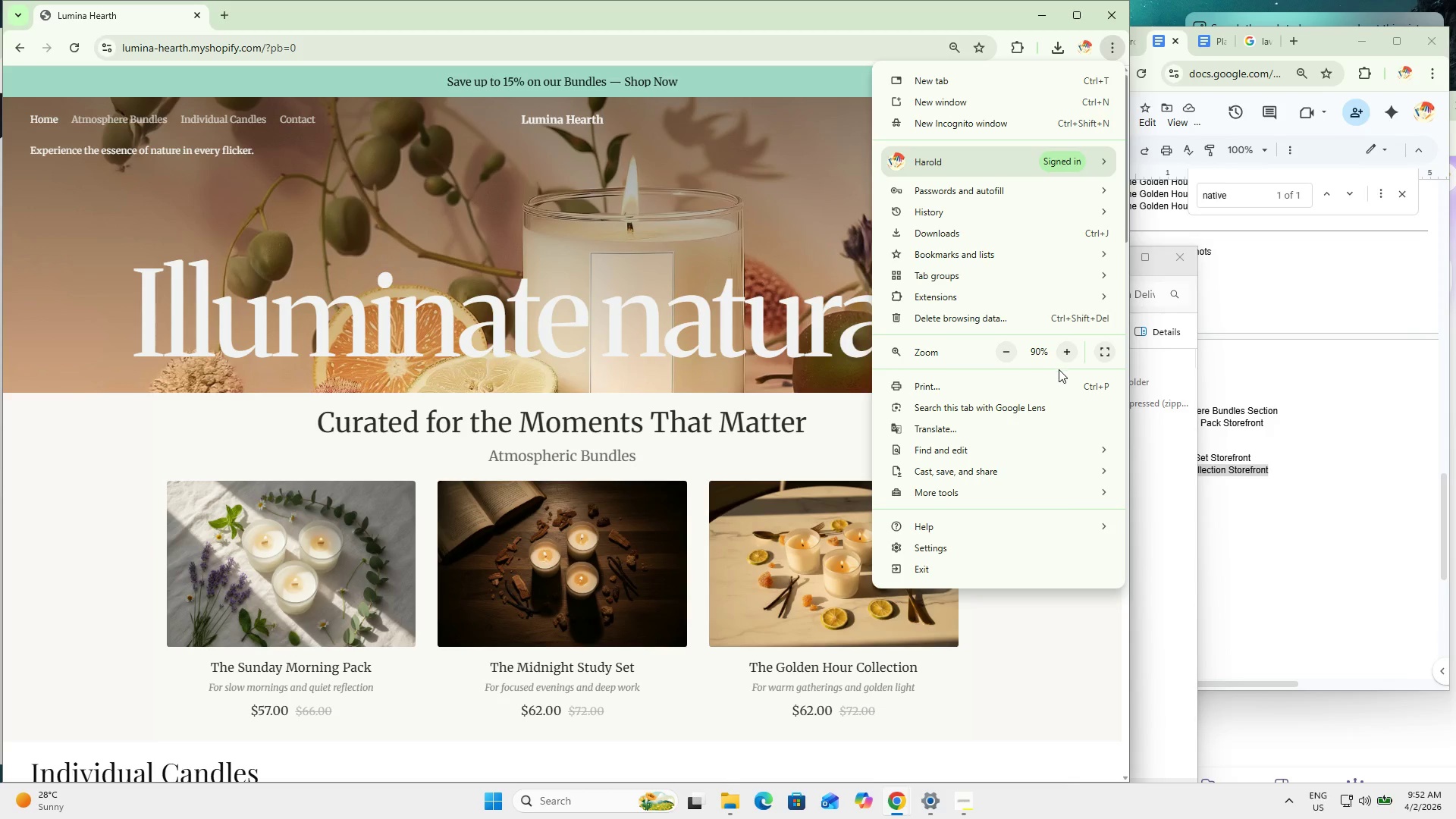 
left_click([1068, 356])
 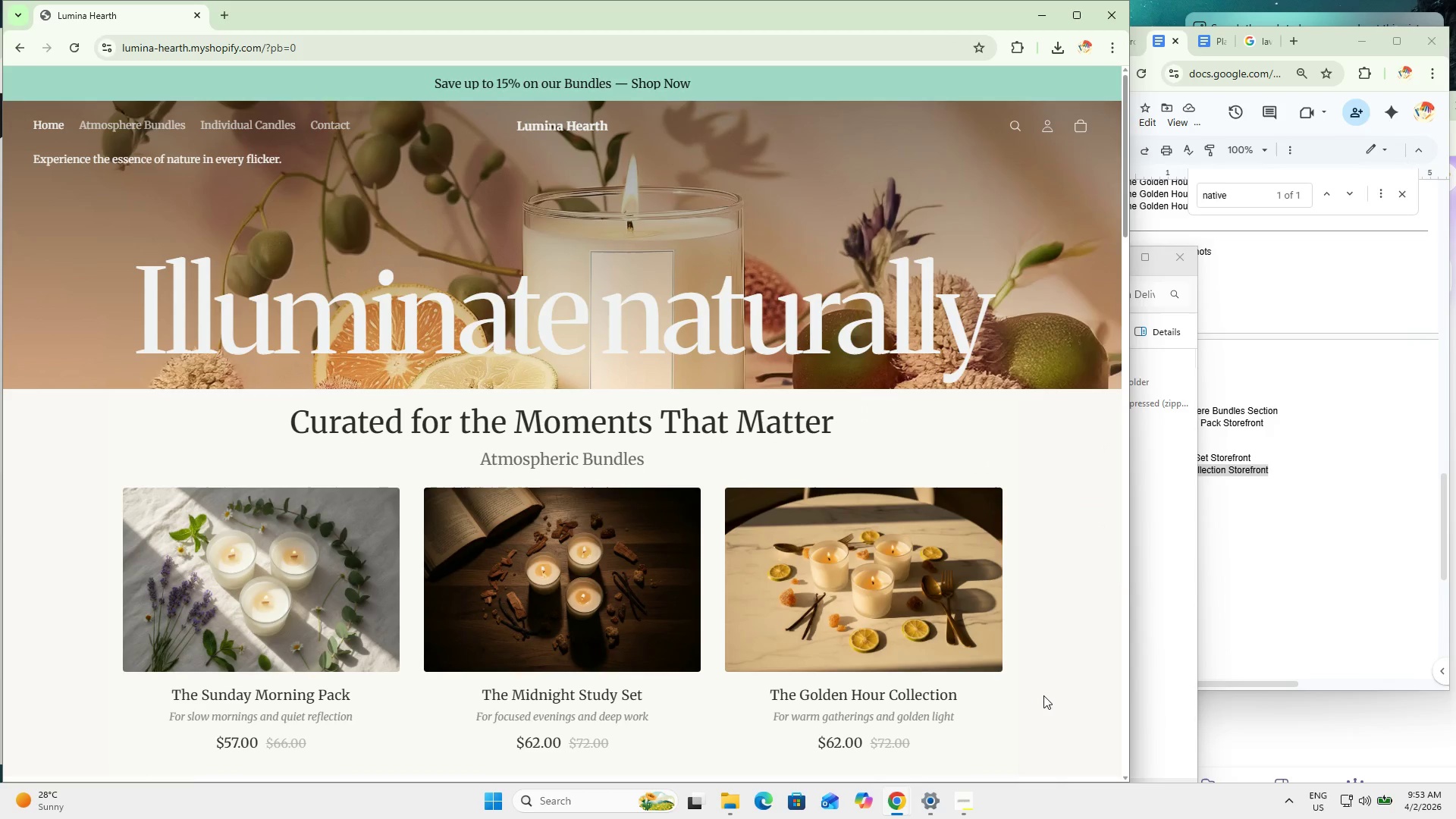 
key(Meta+MetaLeft)
 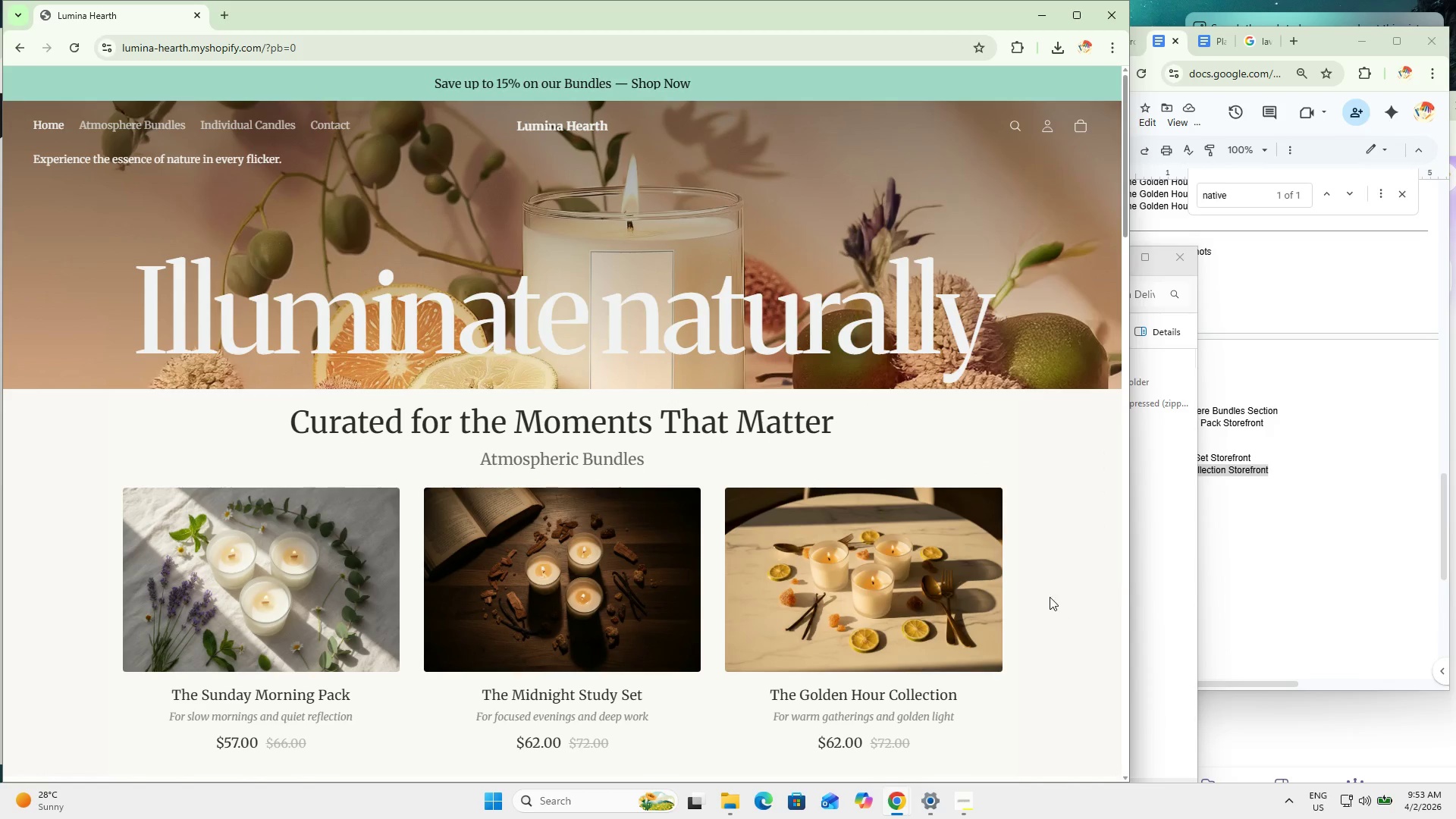 
key(Meta+Shift+ShiftLeft)
 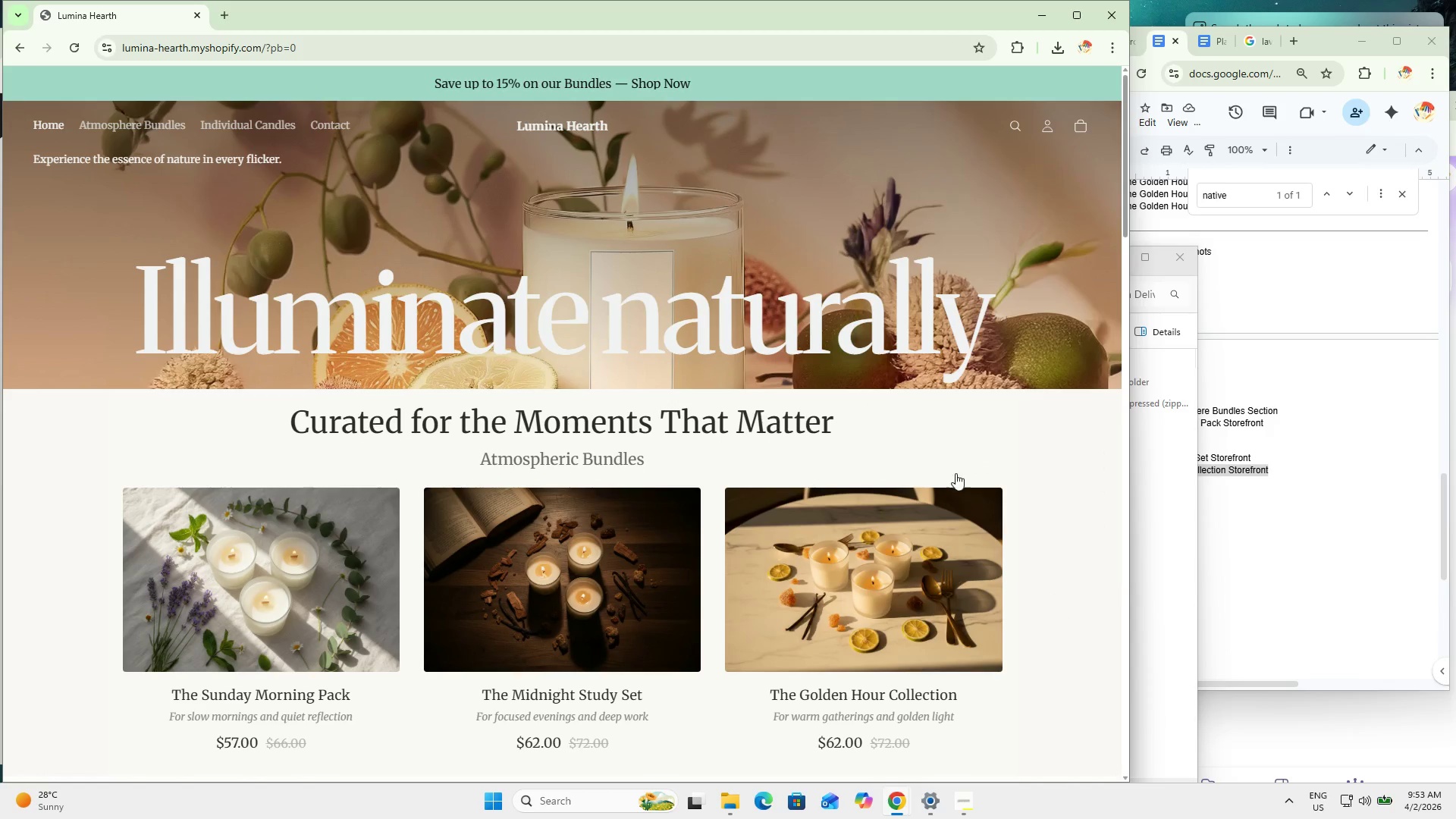 
key(Meta+Shift+S)
 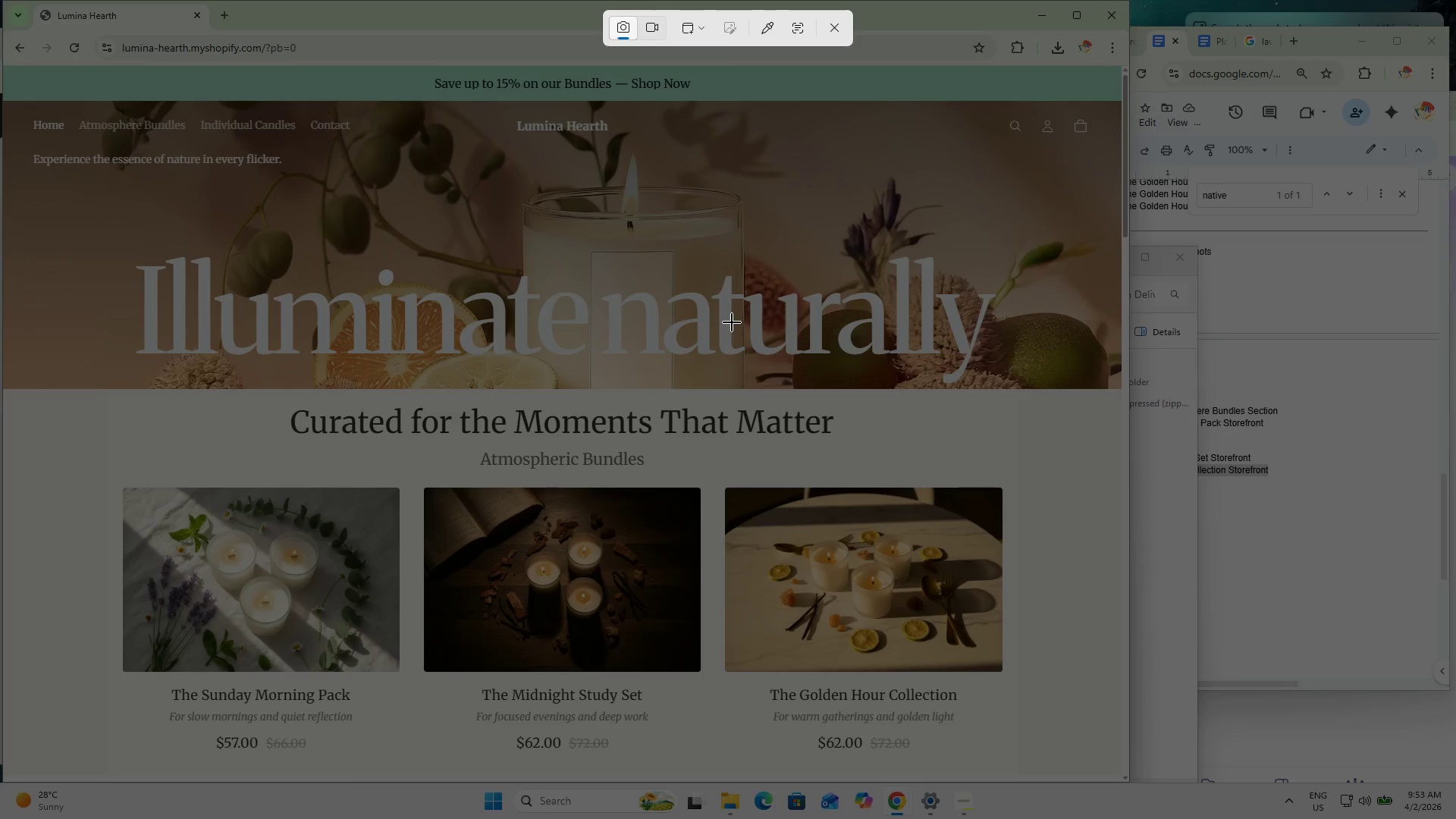 
scroll: coordinate [1057, 627], scroll_direction: up, amount: 3.0
 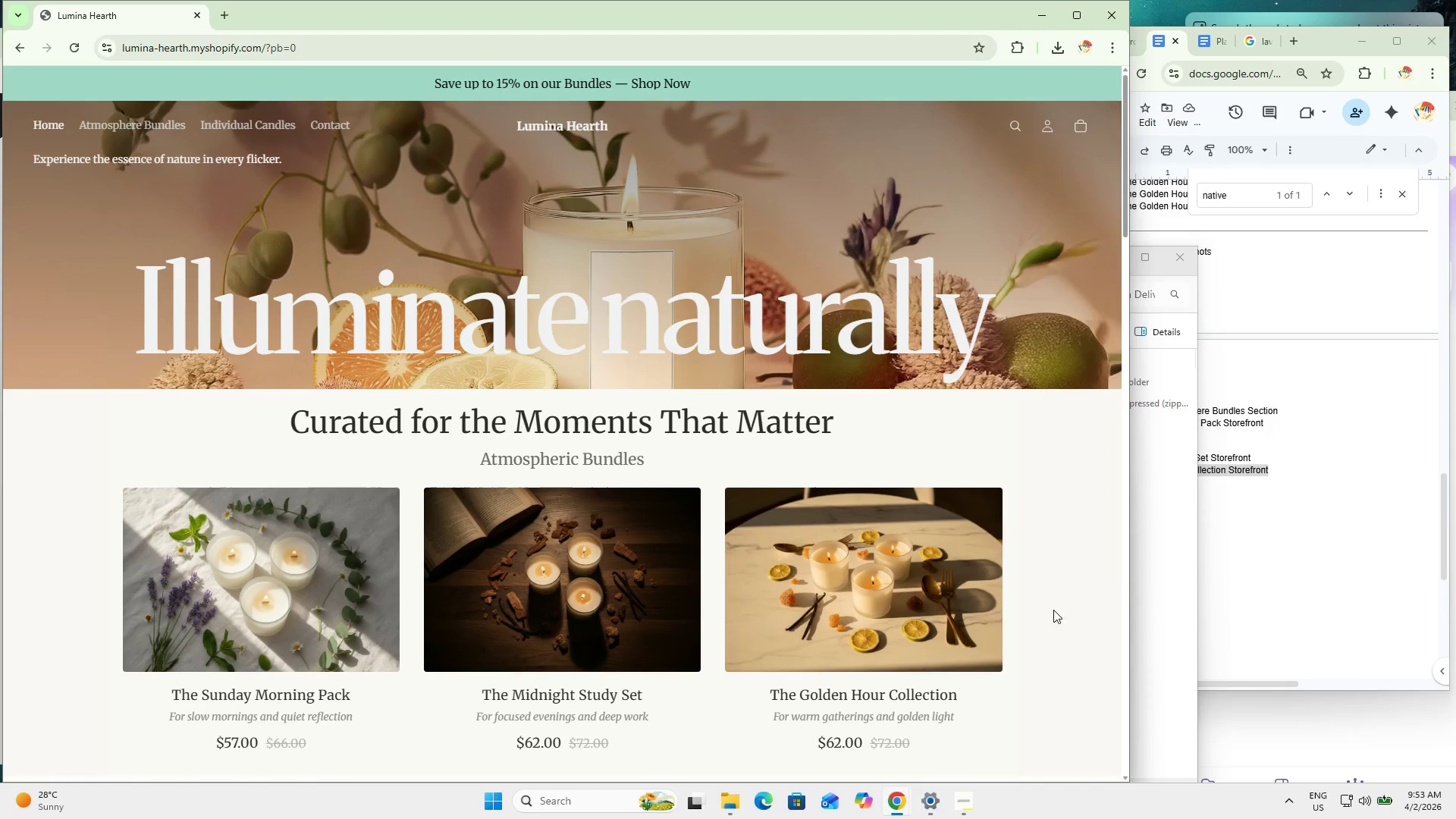 
left_click([732, 322])
 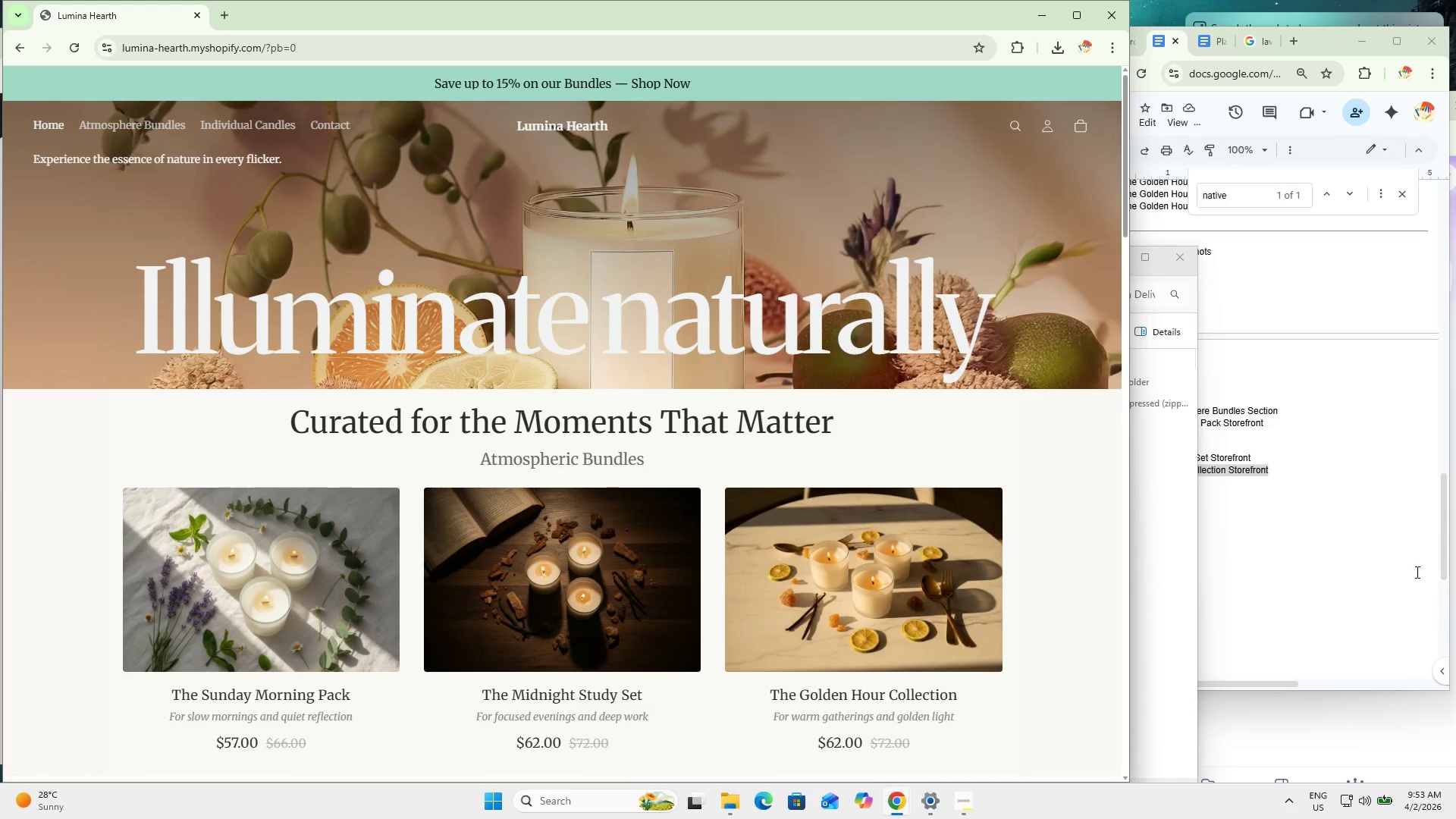 
left_click([1162, 576])
 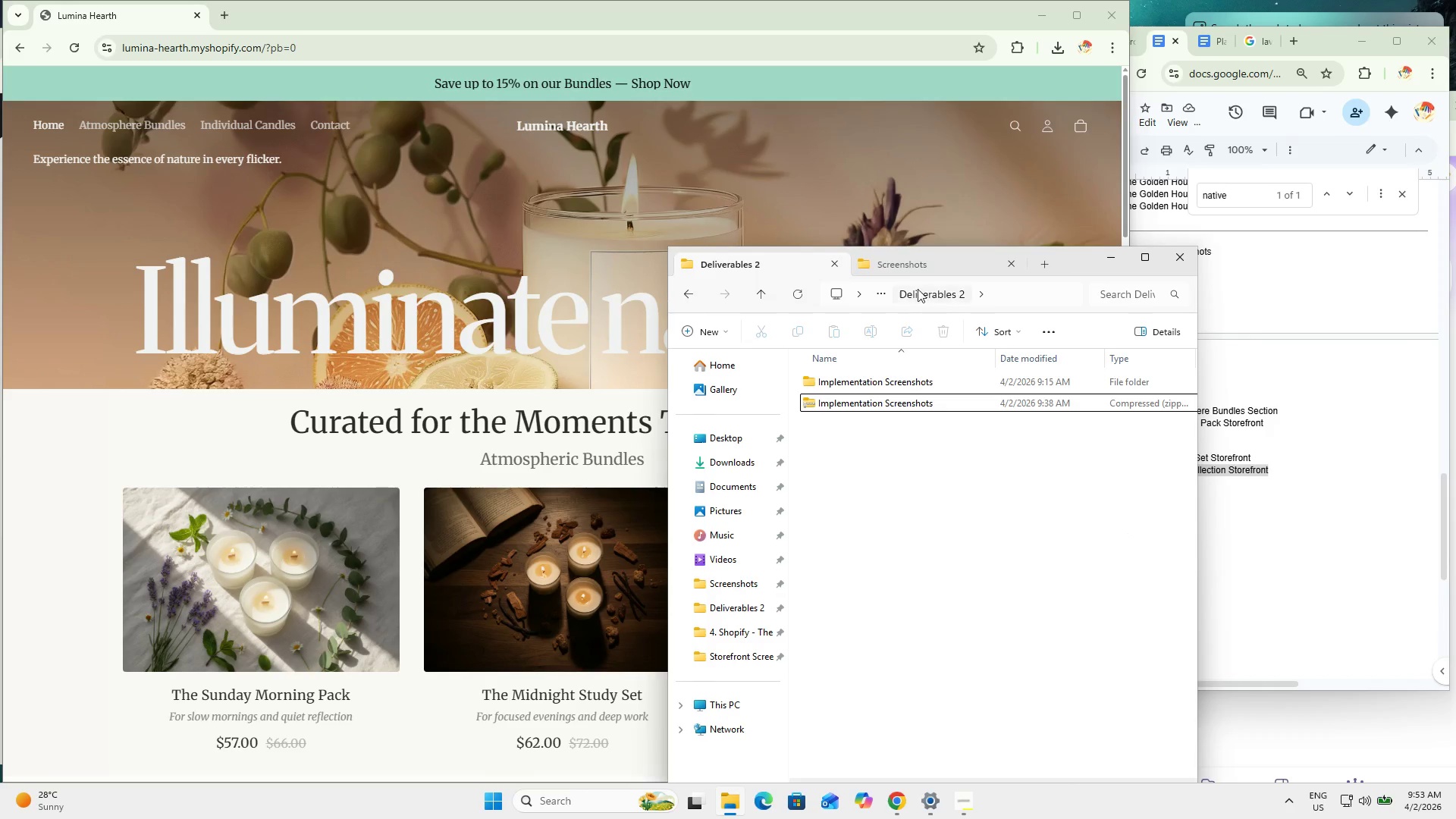 
left_click([904, 273])
 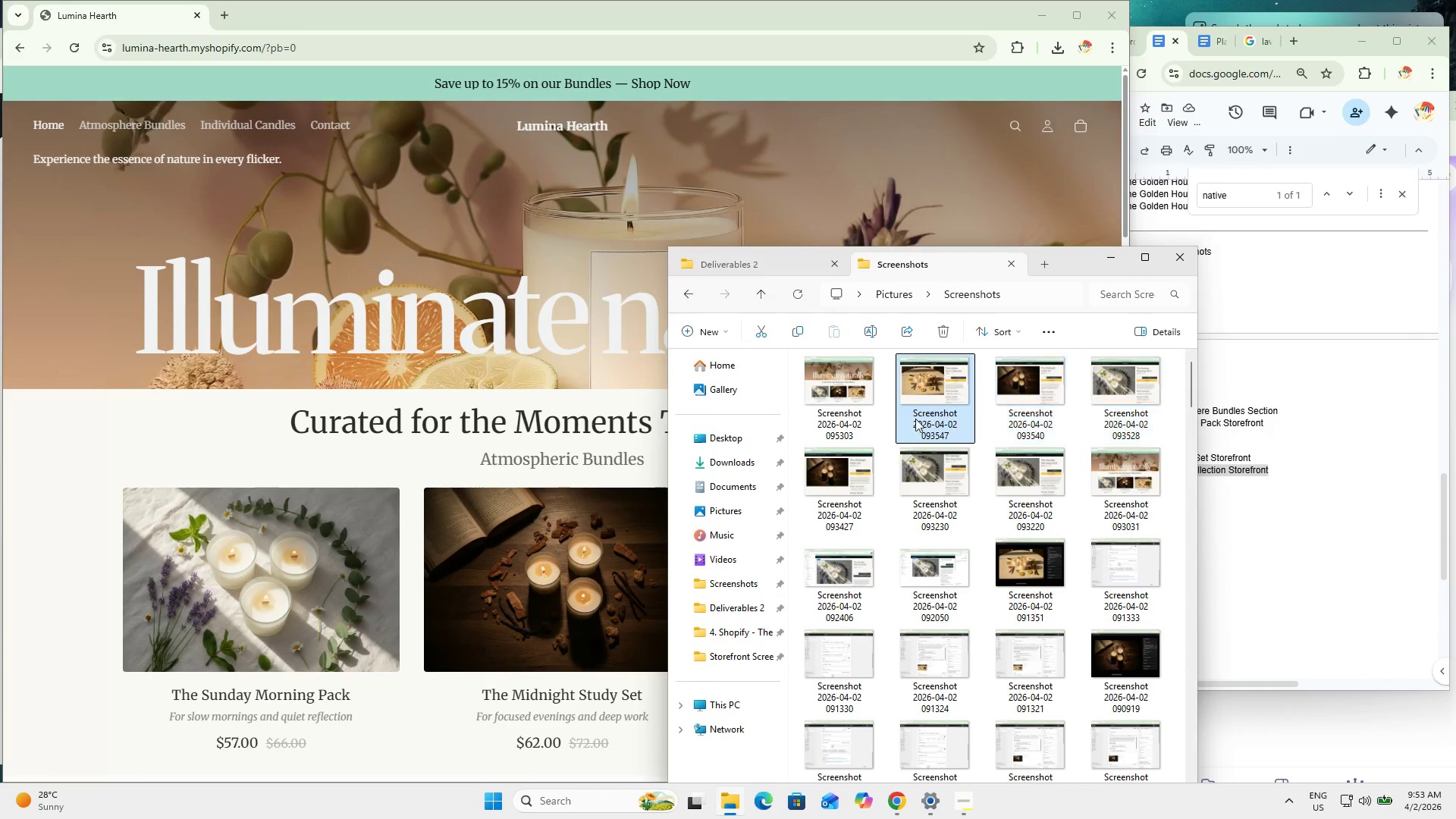 
double_click([836, 403])
 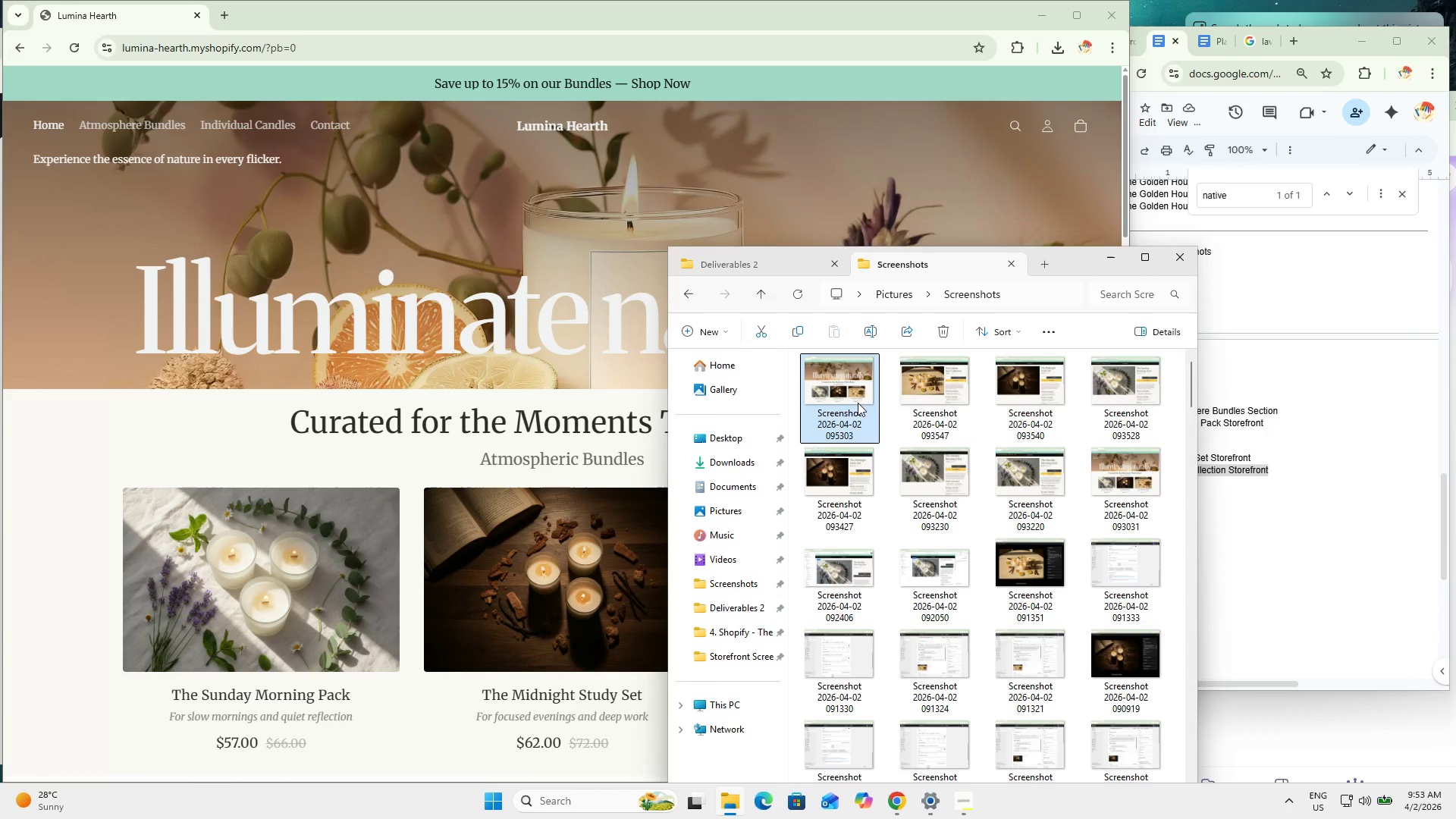 
key(Control+C)
 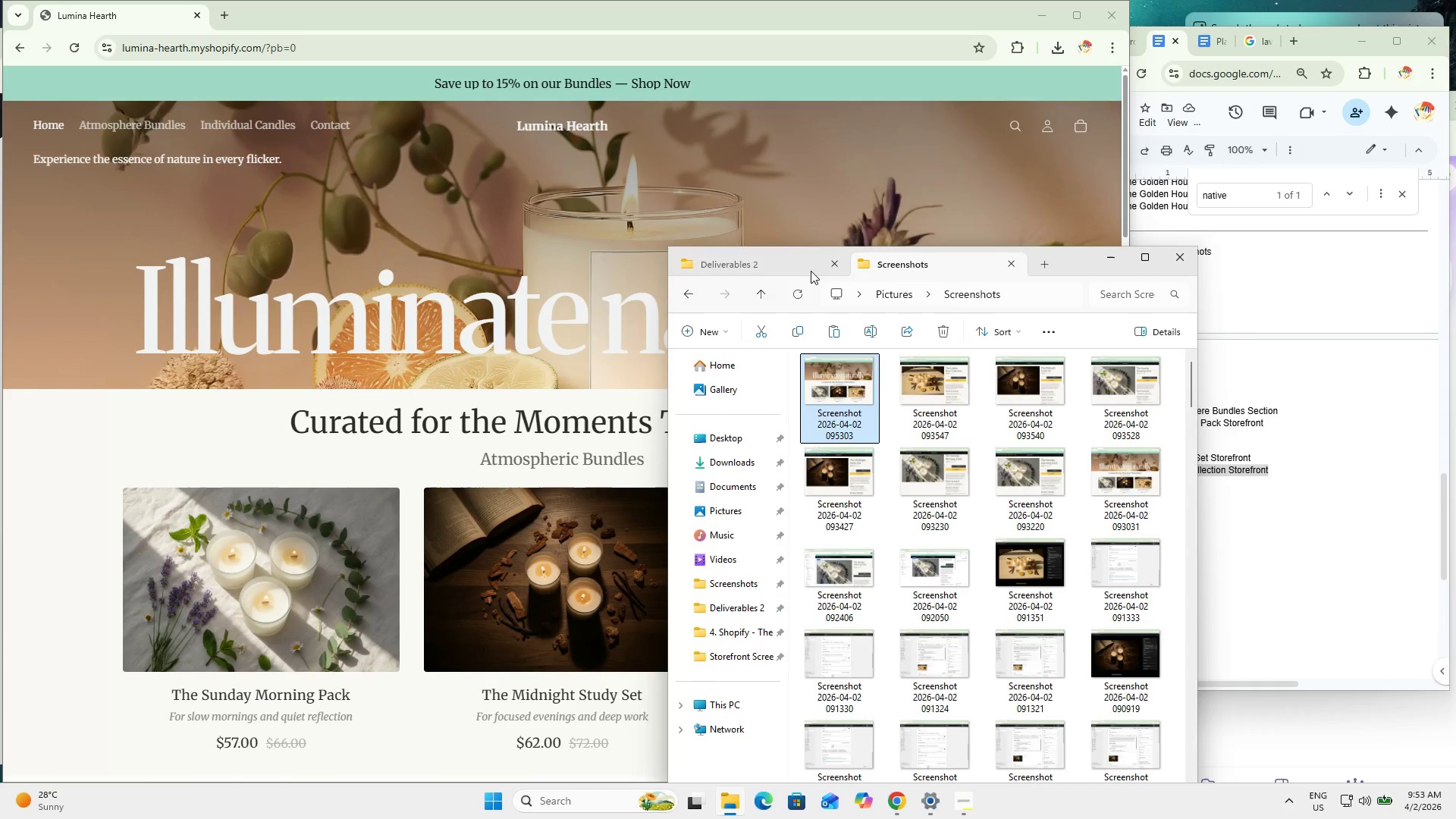 
scroll: coordinate [894, 419], scroll_direction: up, amount: 5.0
 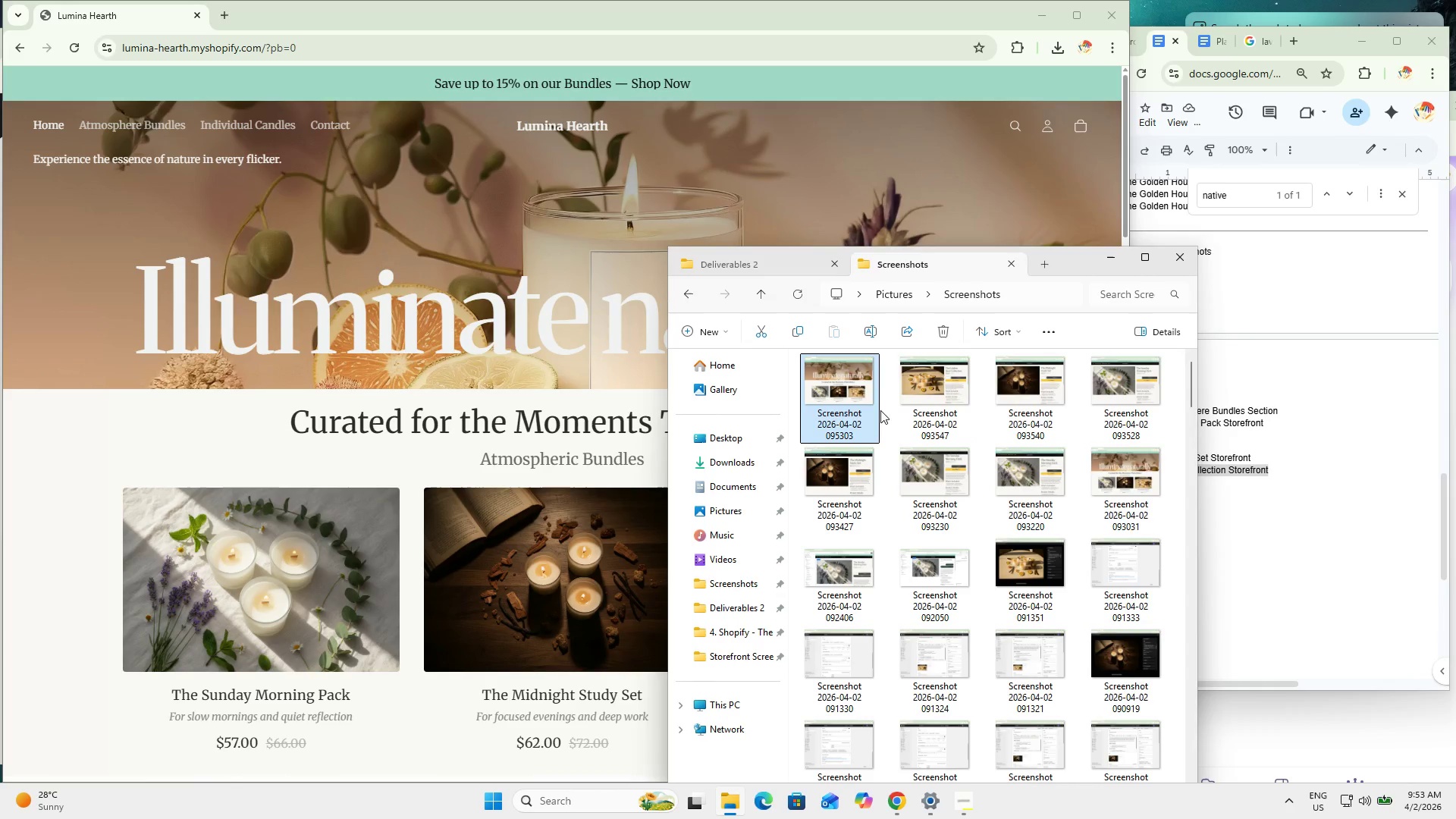 
key(Control+C)
 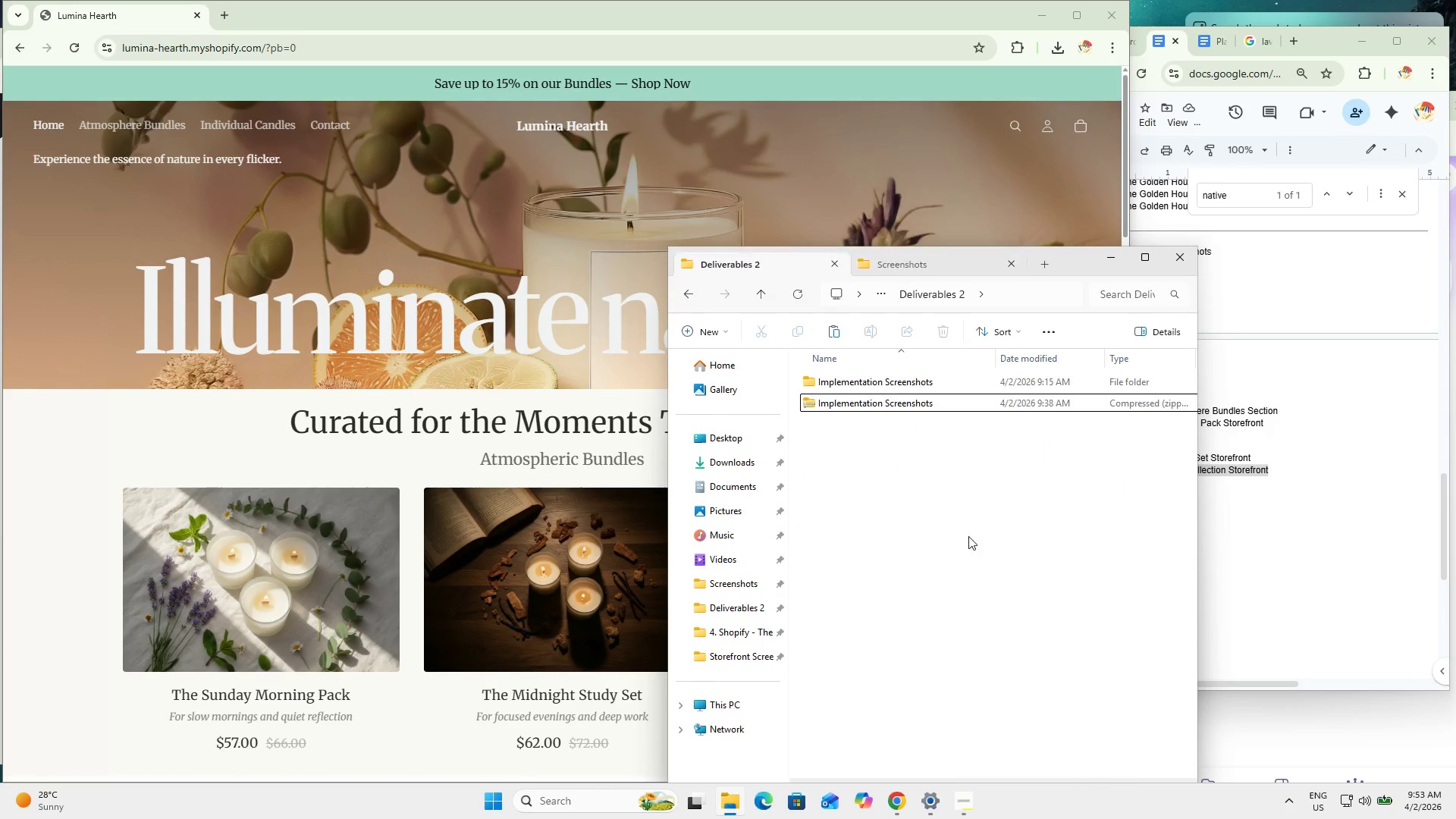 
double_click([1012, 605])
 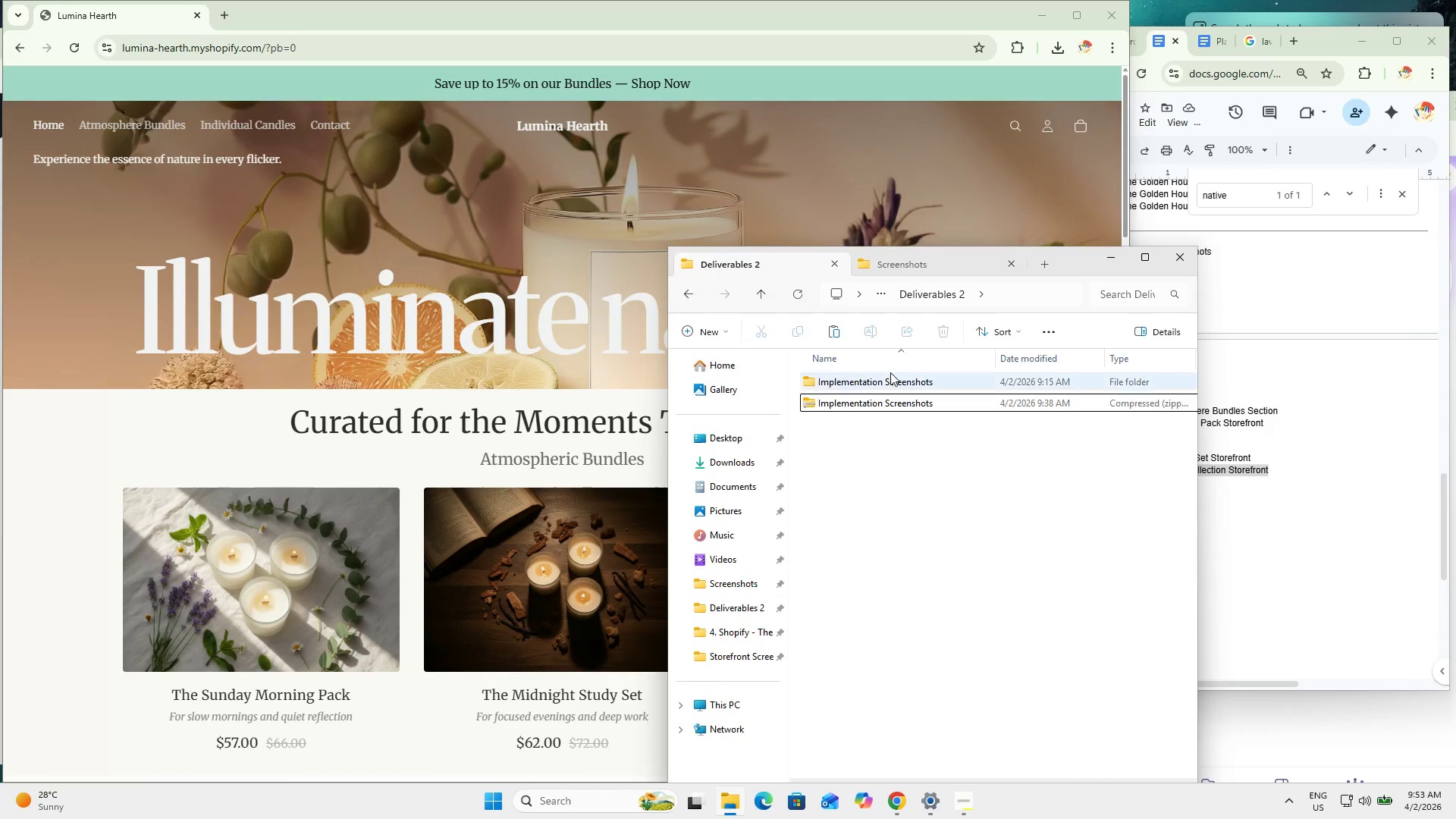 
double_click([893, 375])
 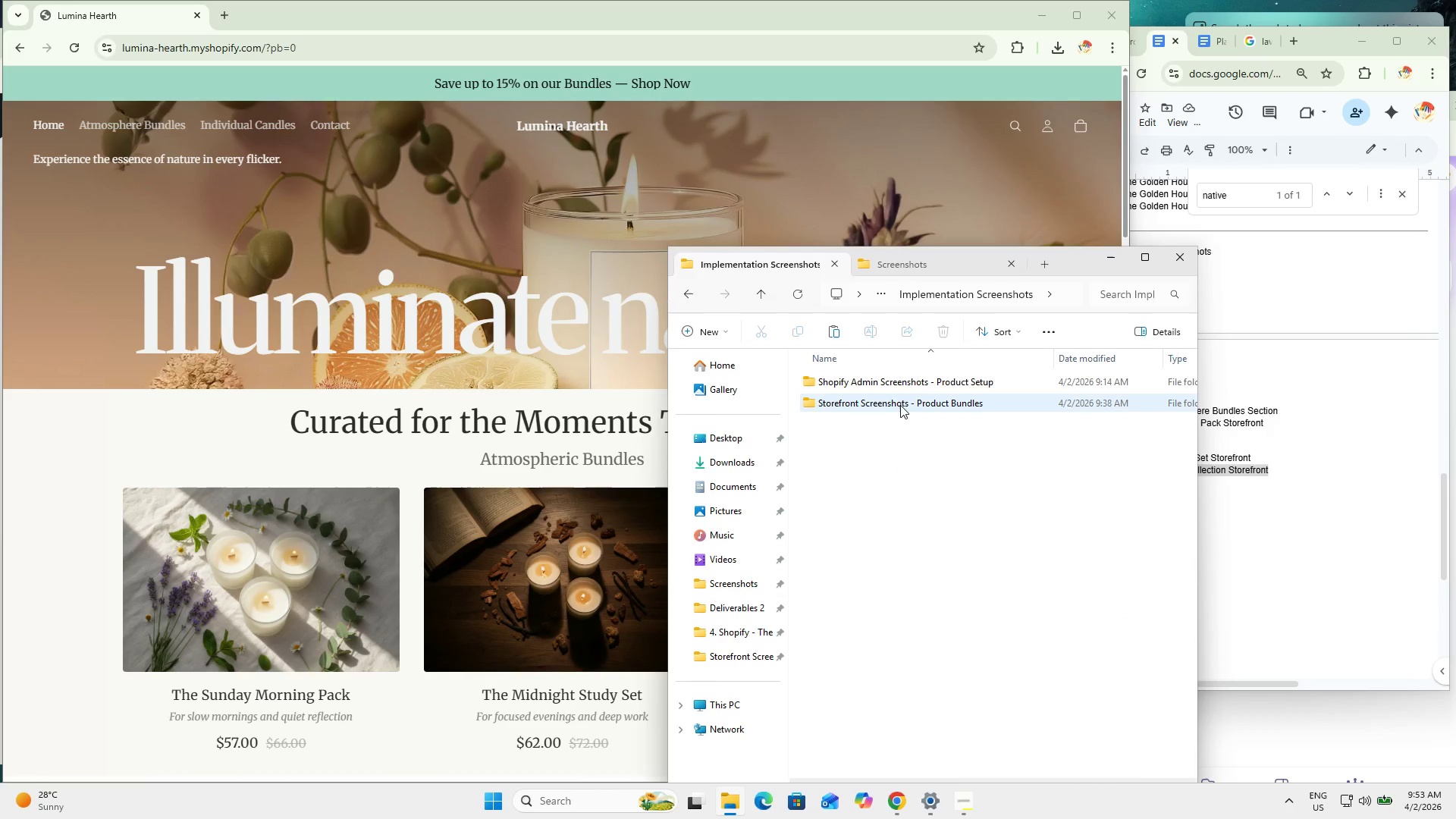 
left_click([902, 405])
 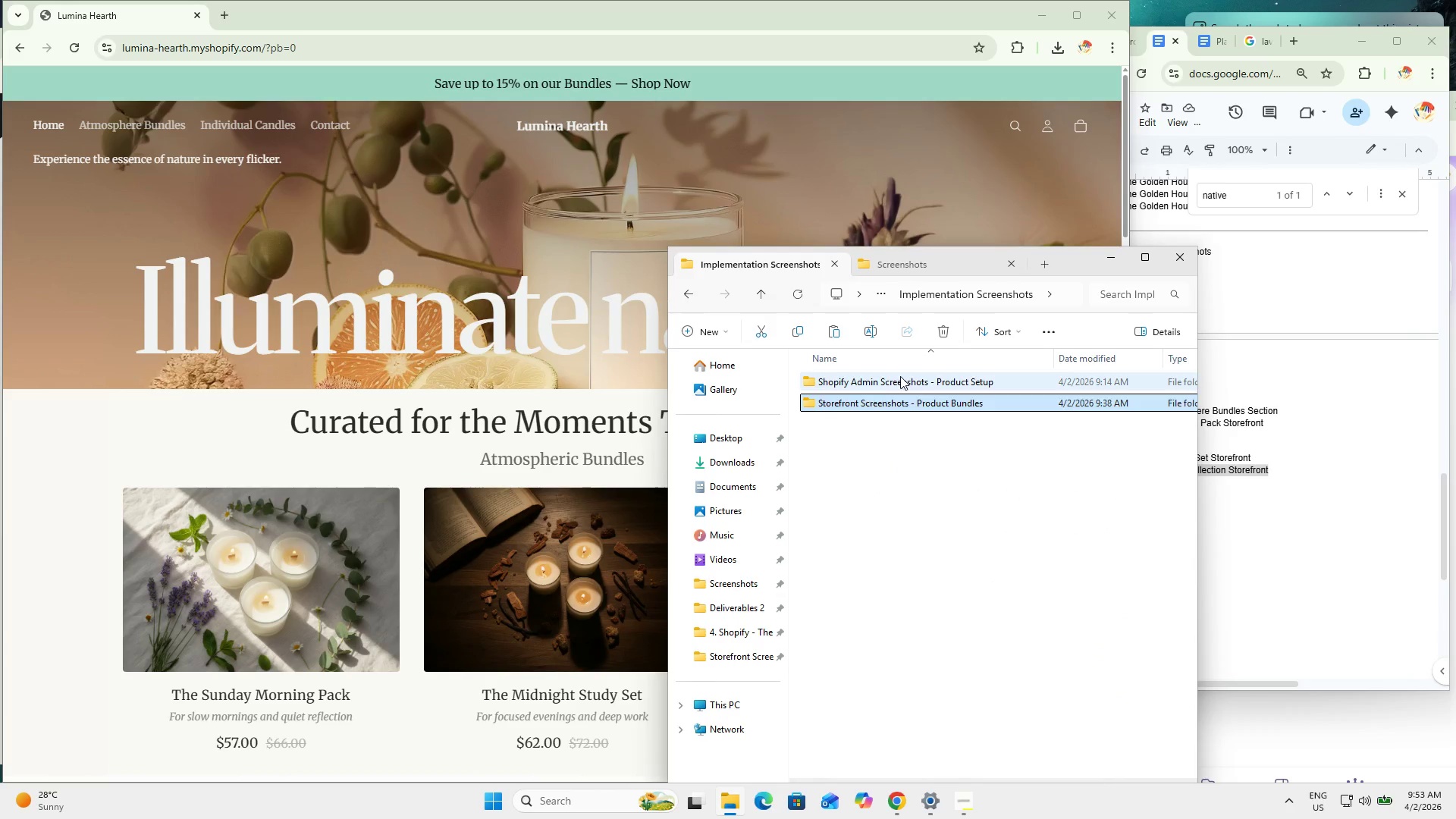 
double_click([900, 376])
 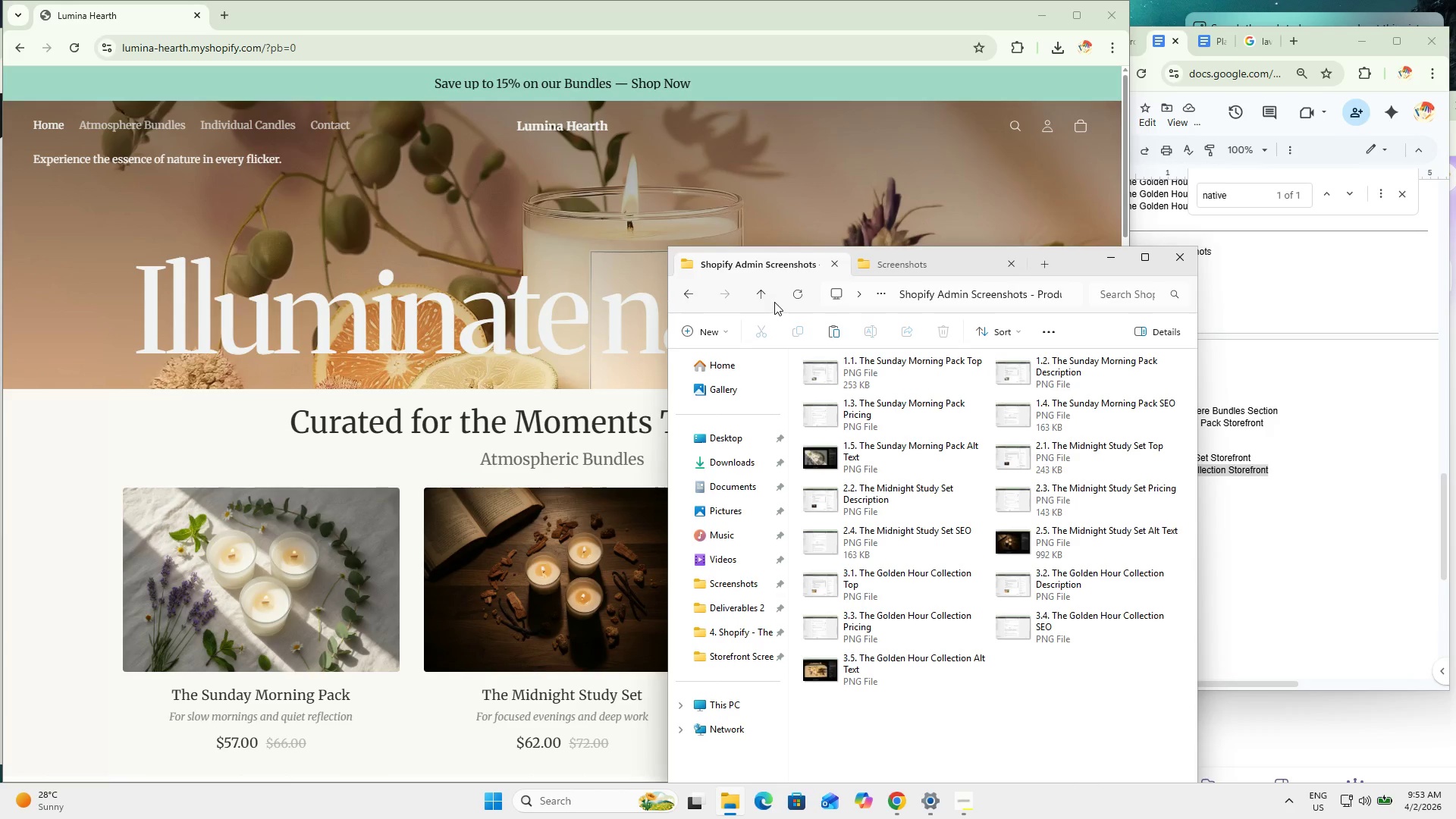 
left_click([764, 295])
 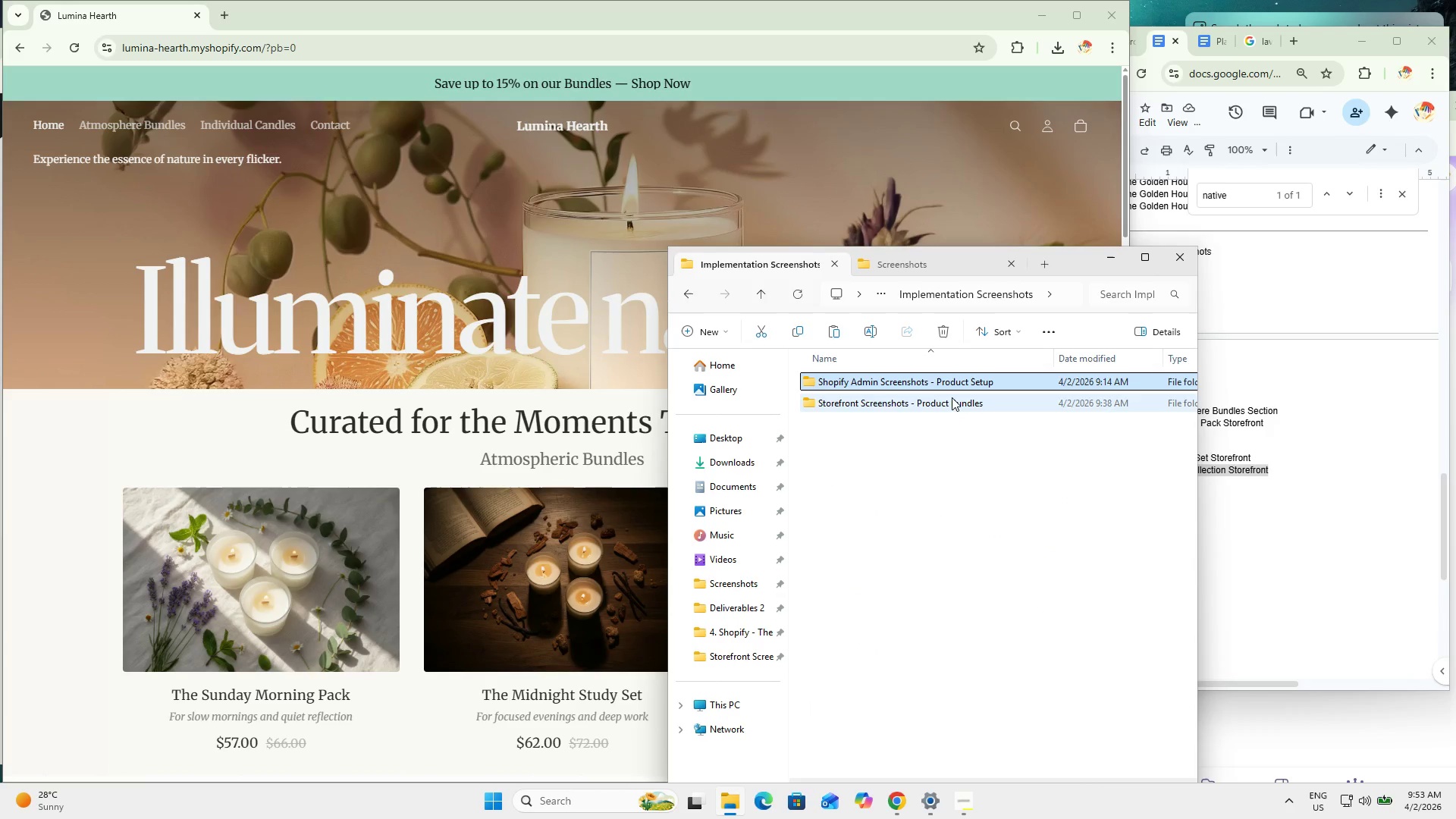 
double_click([952, 397])
 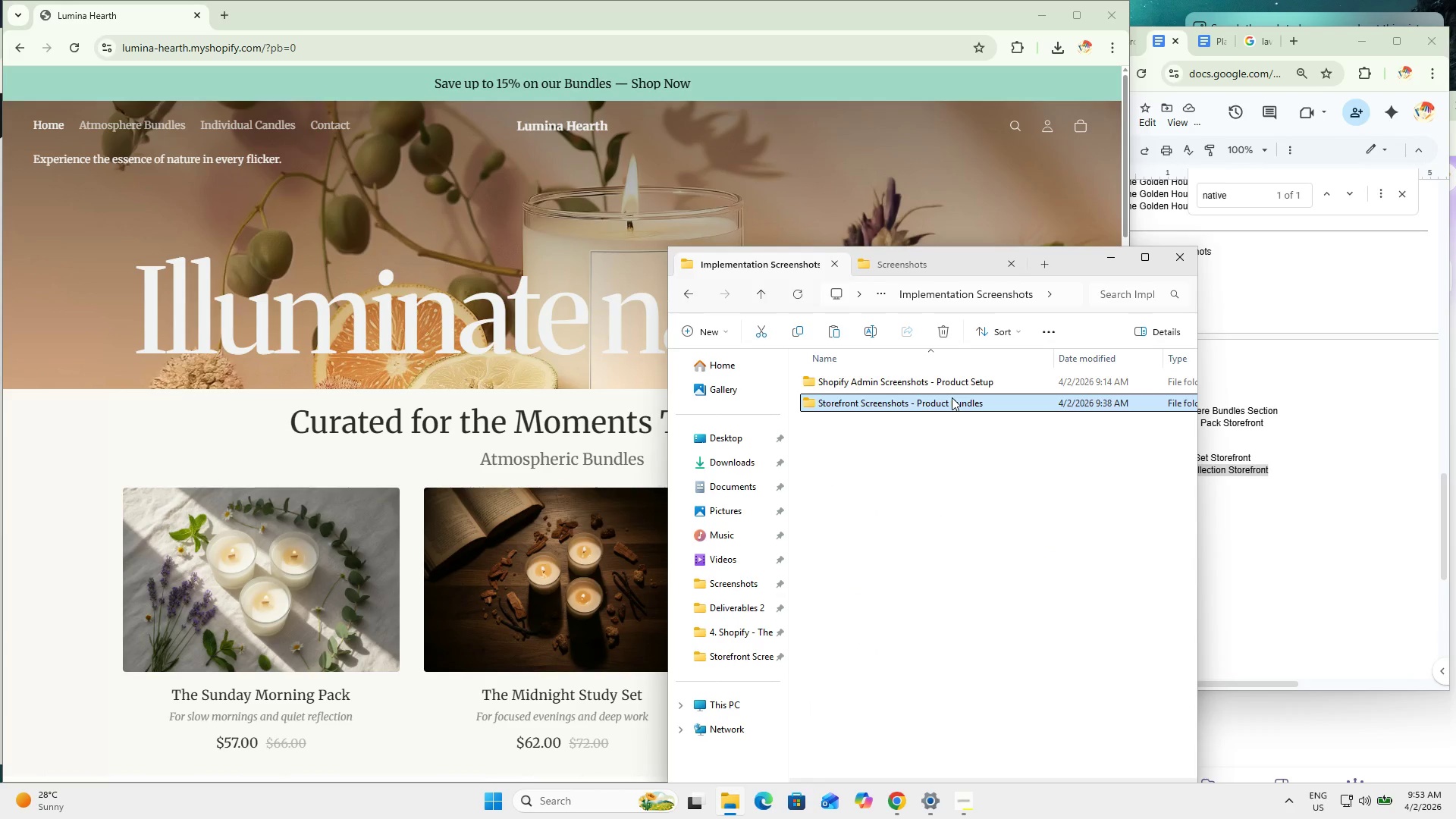 
triple_click([952, 397])
 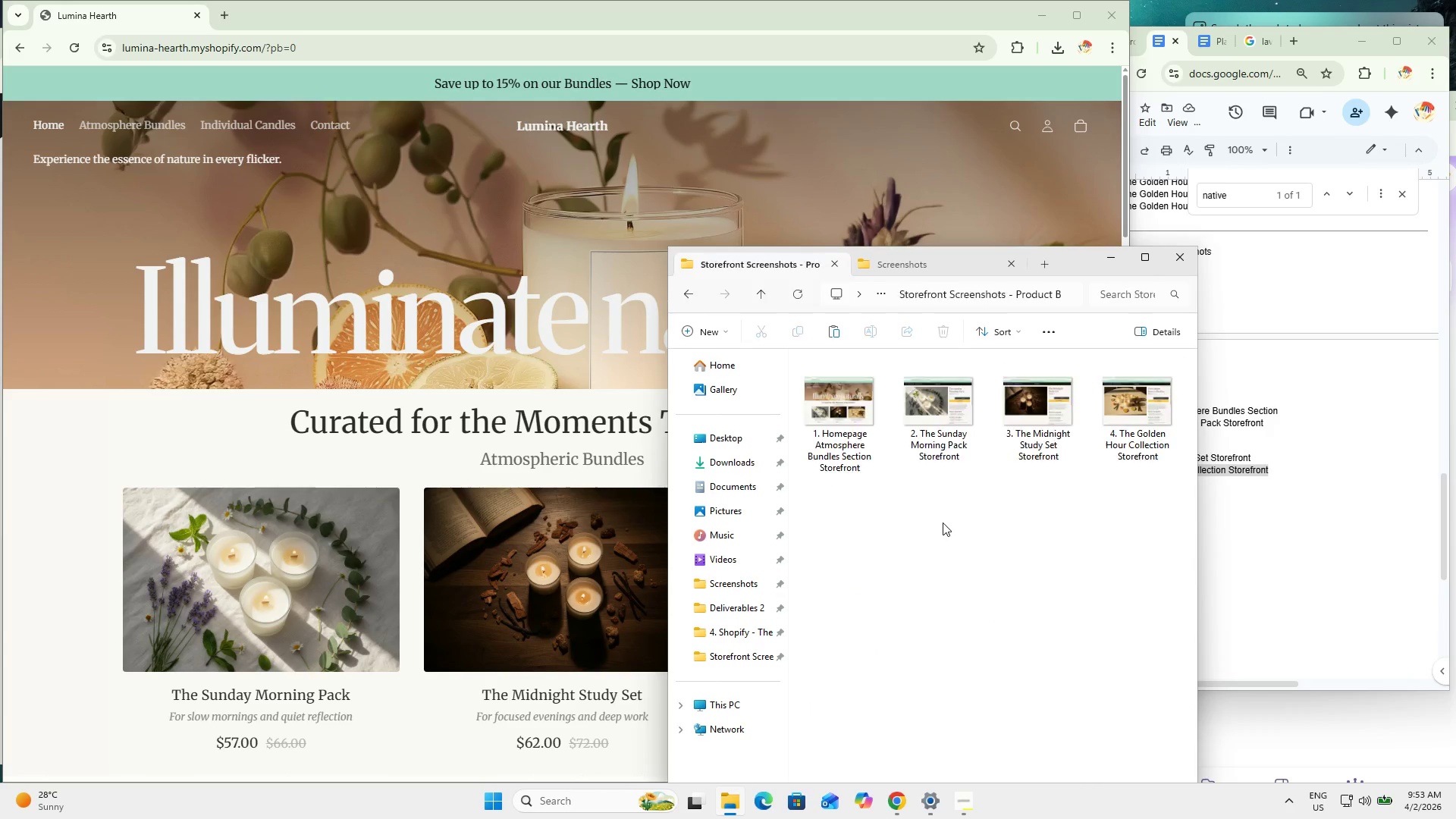 
key(Control+V)
 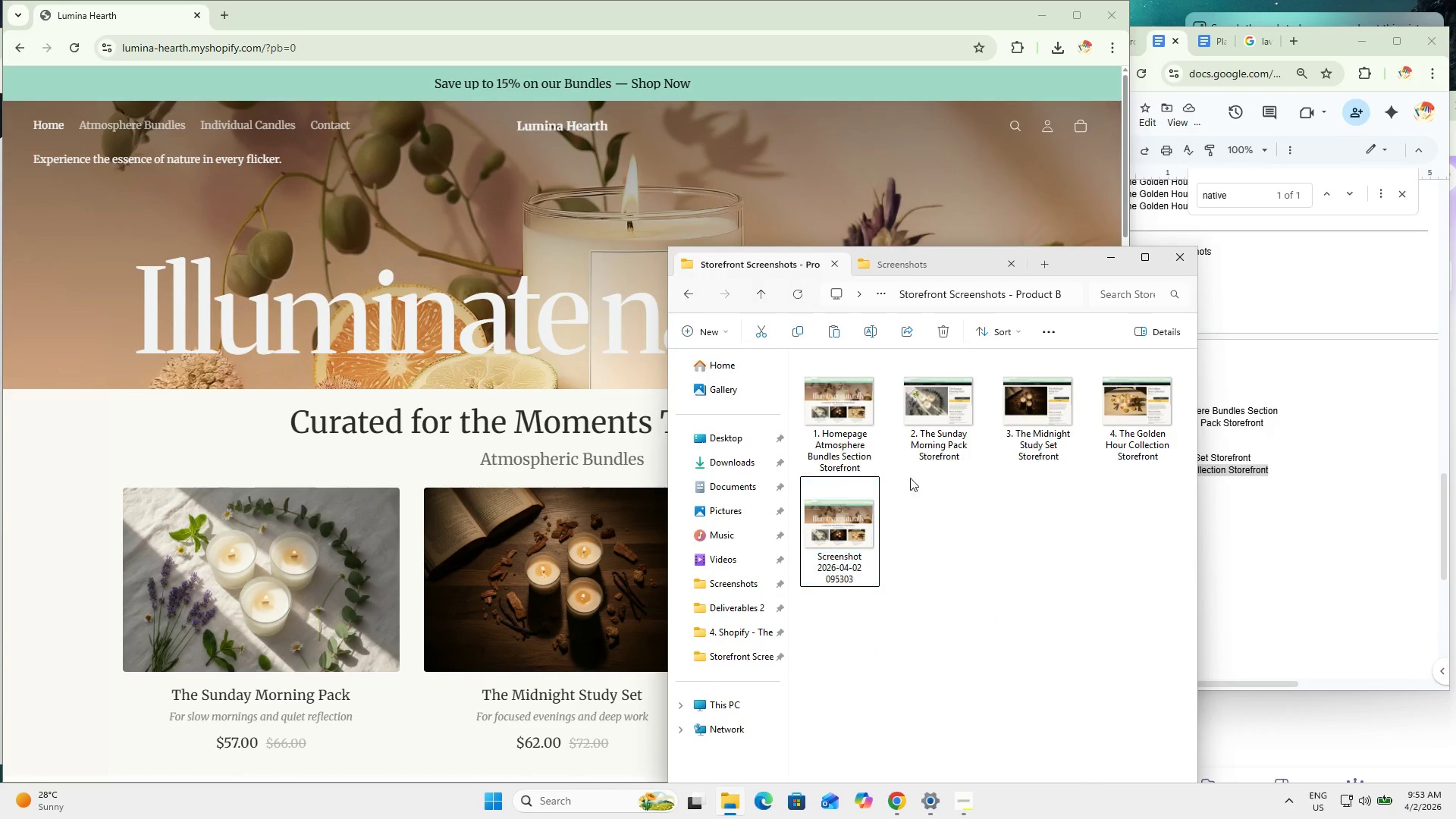 
double_click([855, 422])
 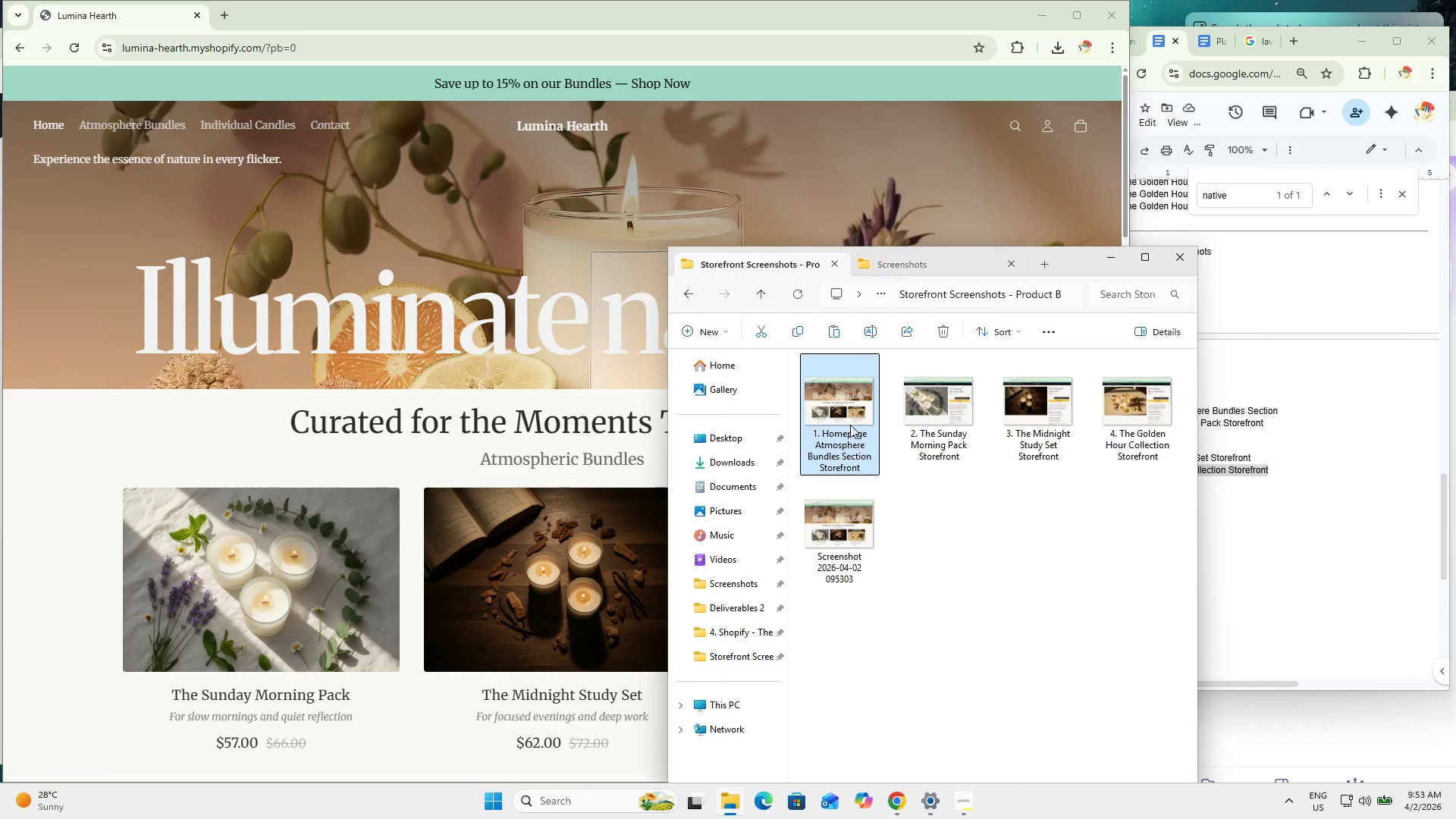 
key(F2)
 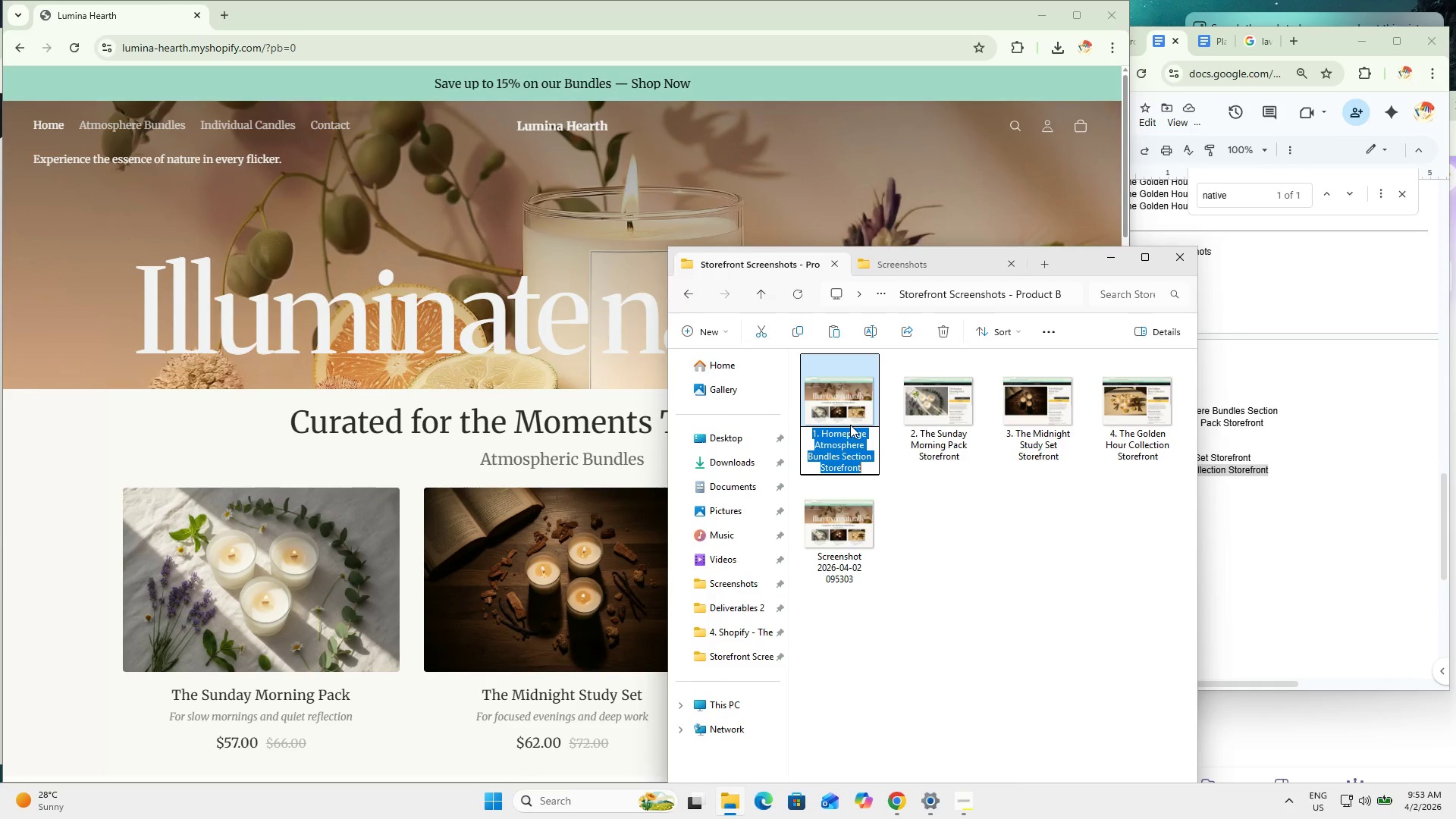 
key(Control+C)
 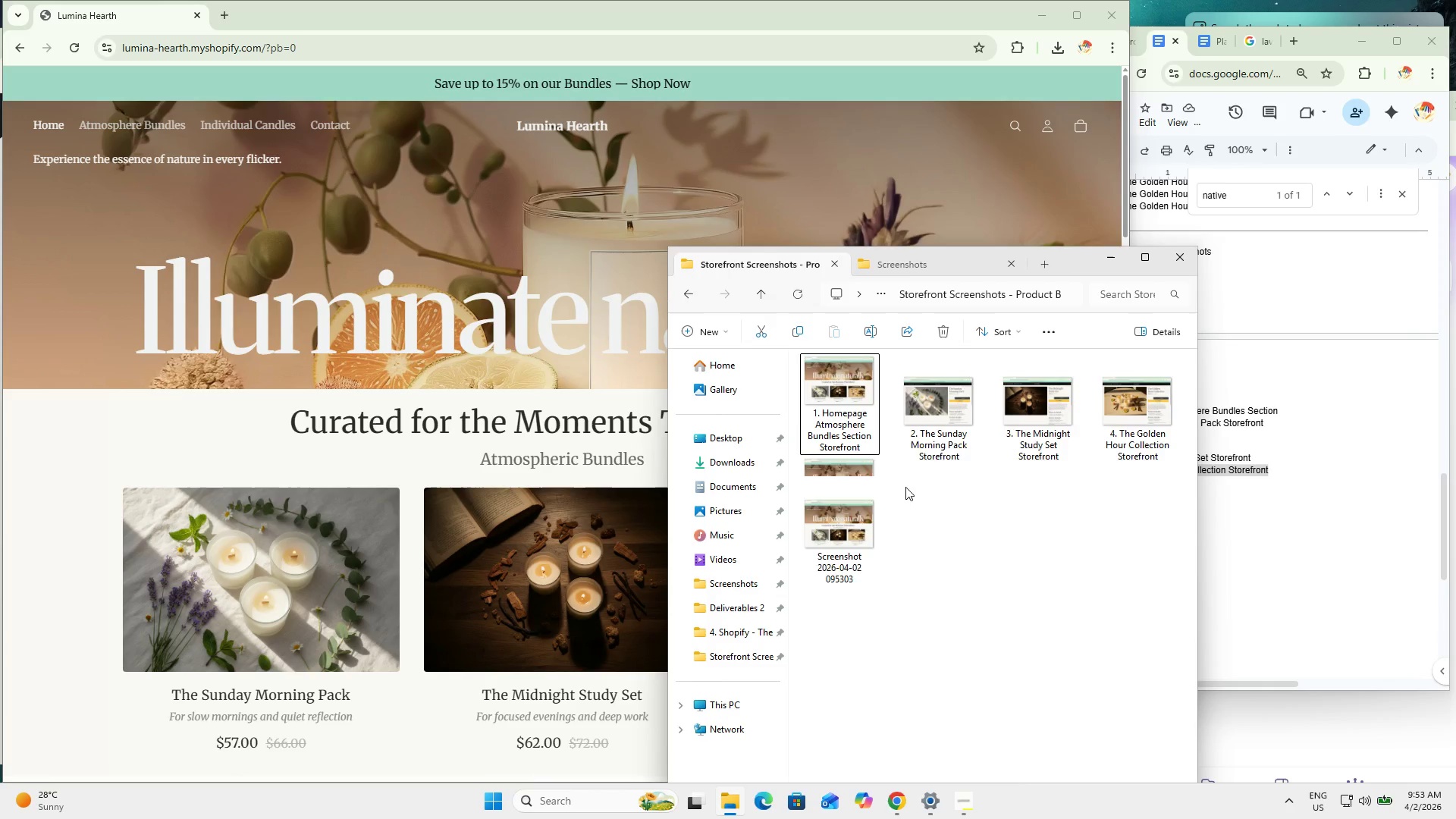 
double_click([854, 419])
 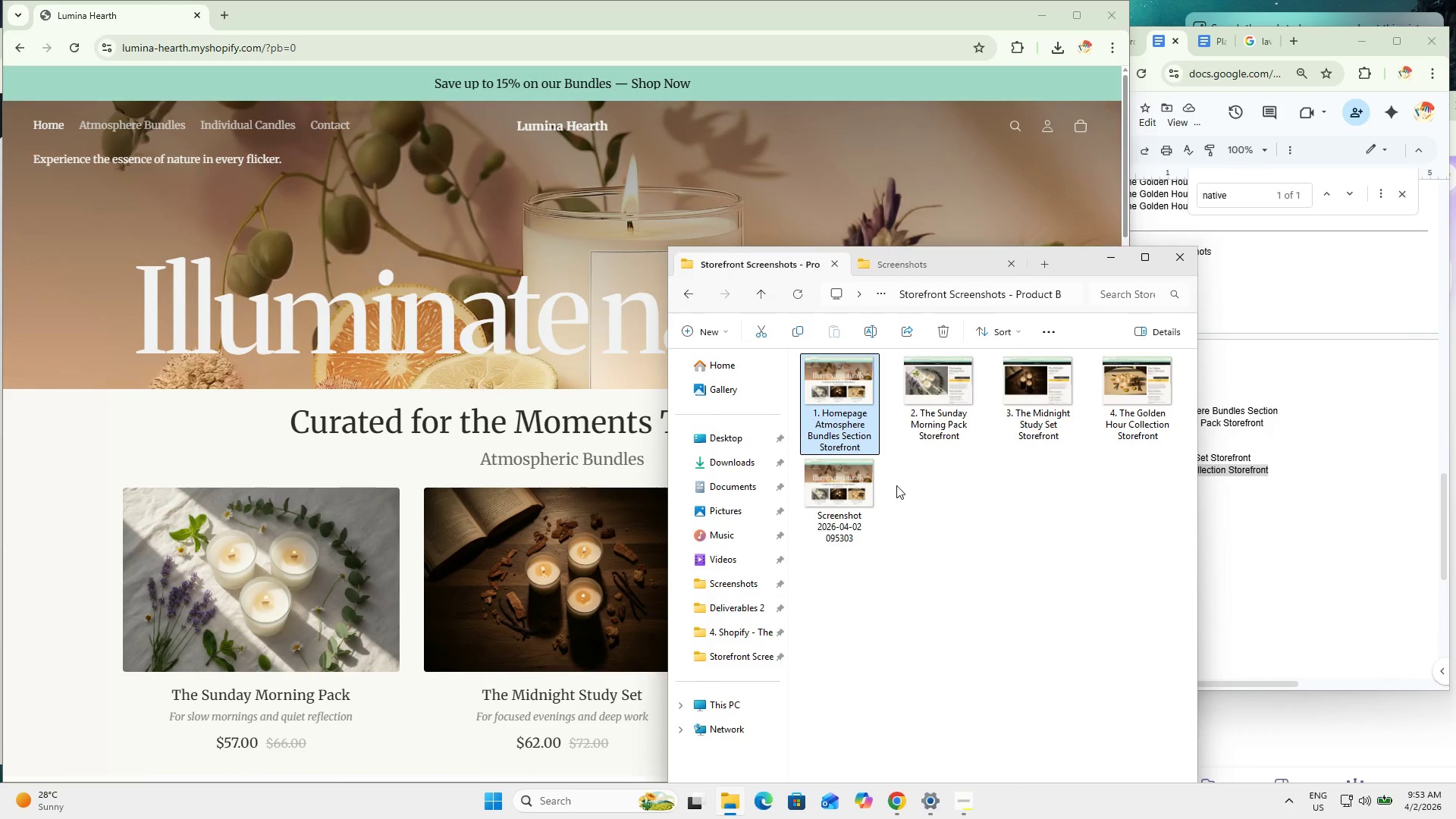 
key(Delete)
 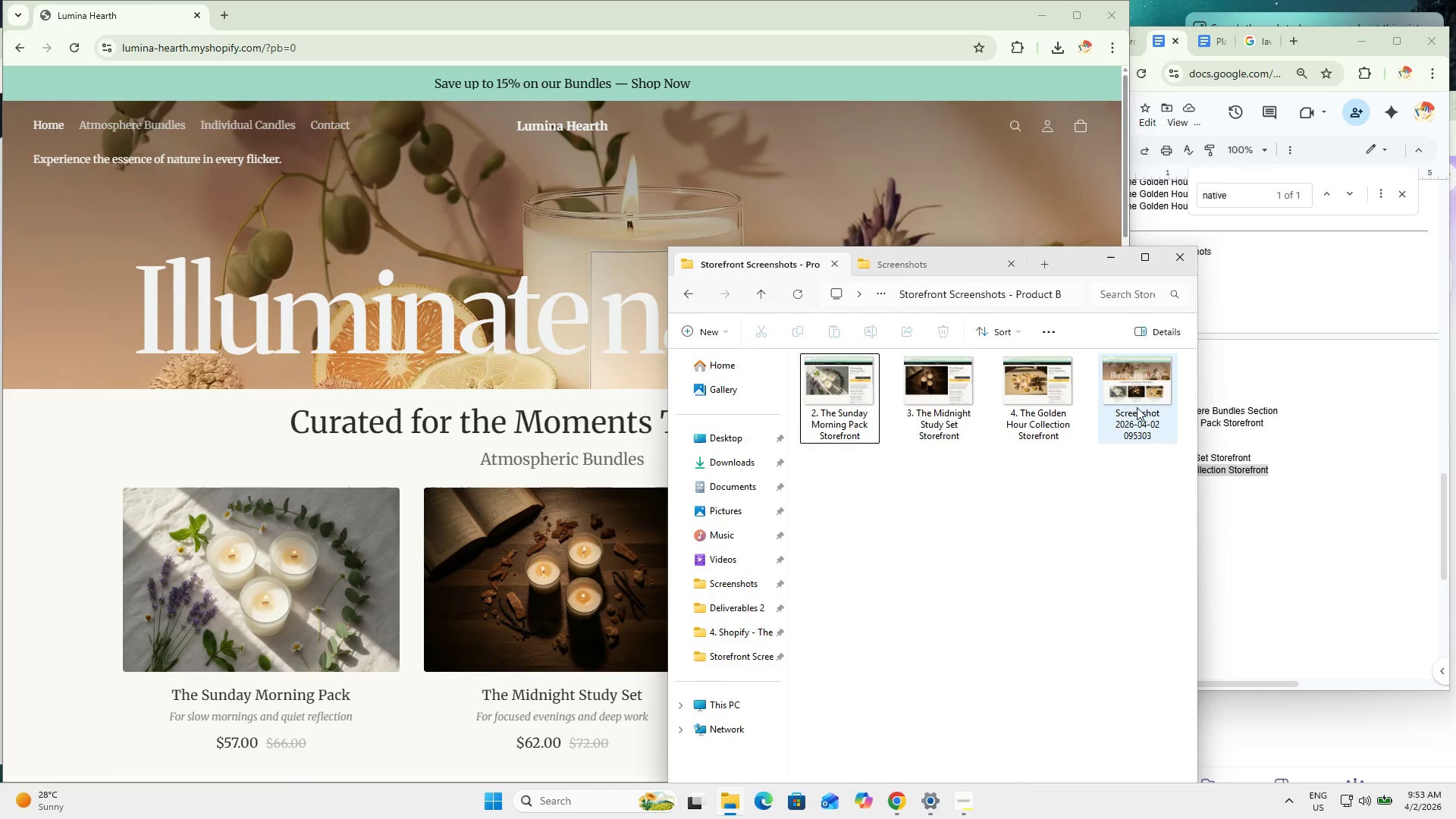 
left_click([1139, 406])
 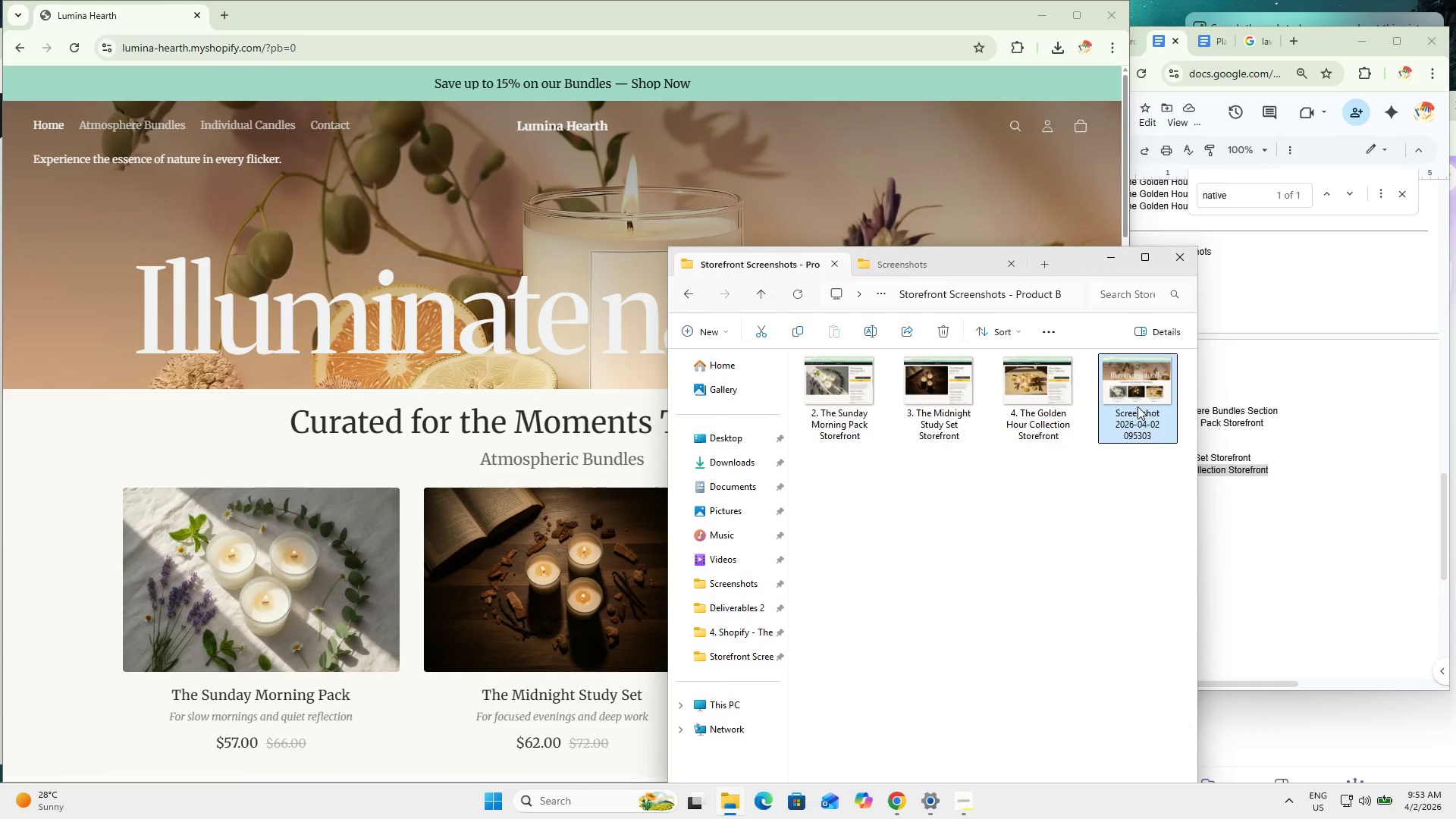 
key(F2)
 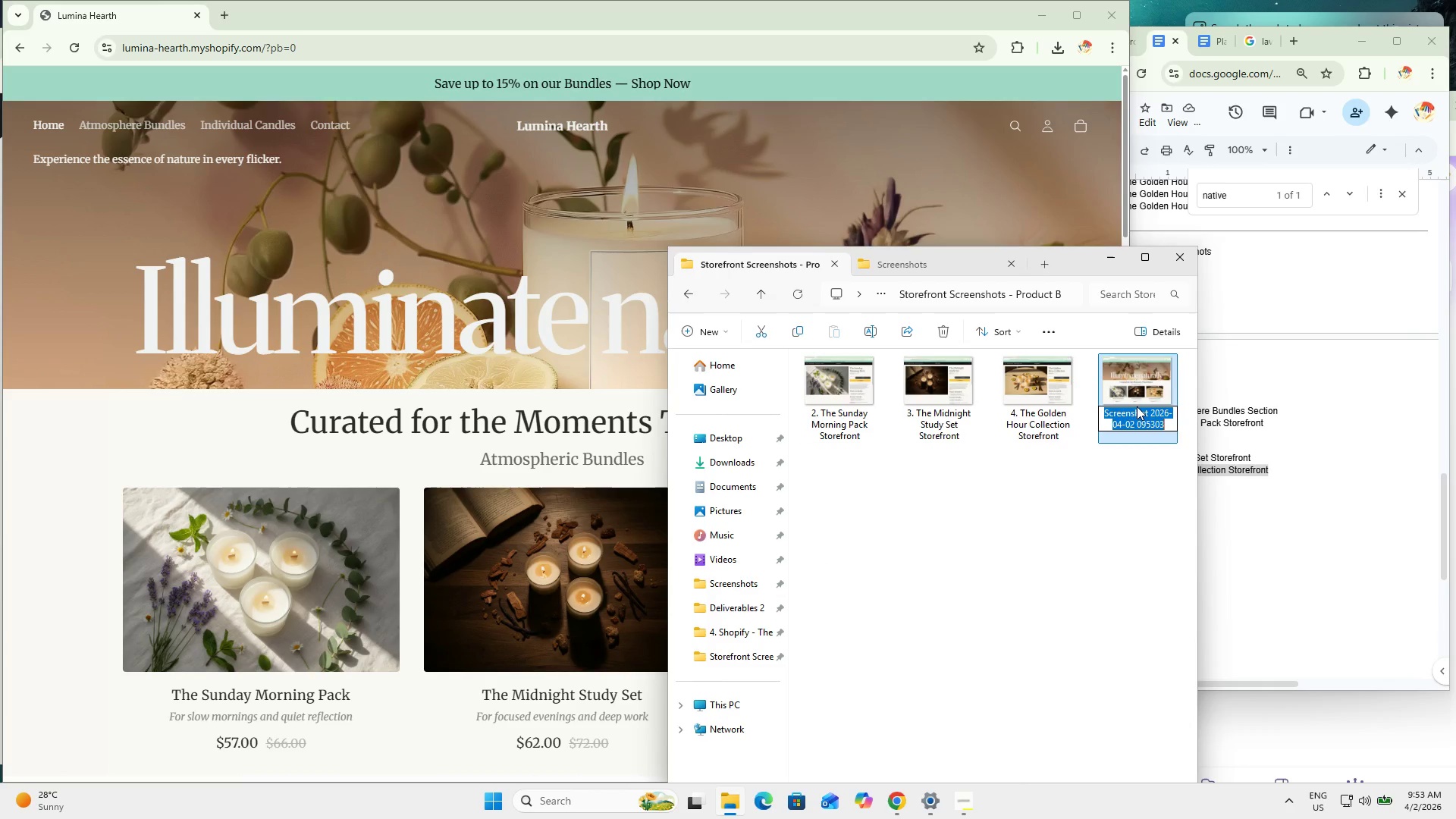 
key(Control+V)
 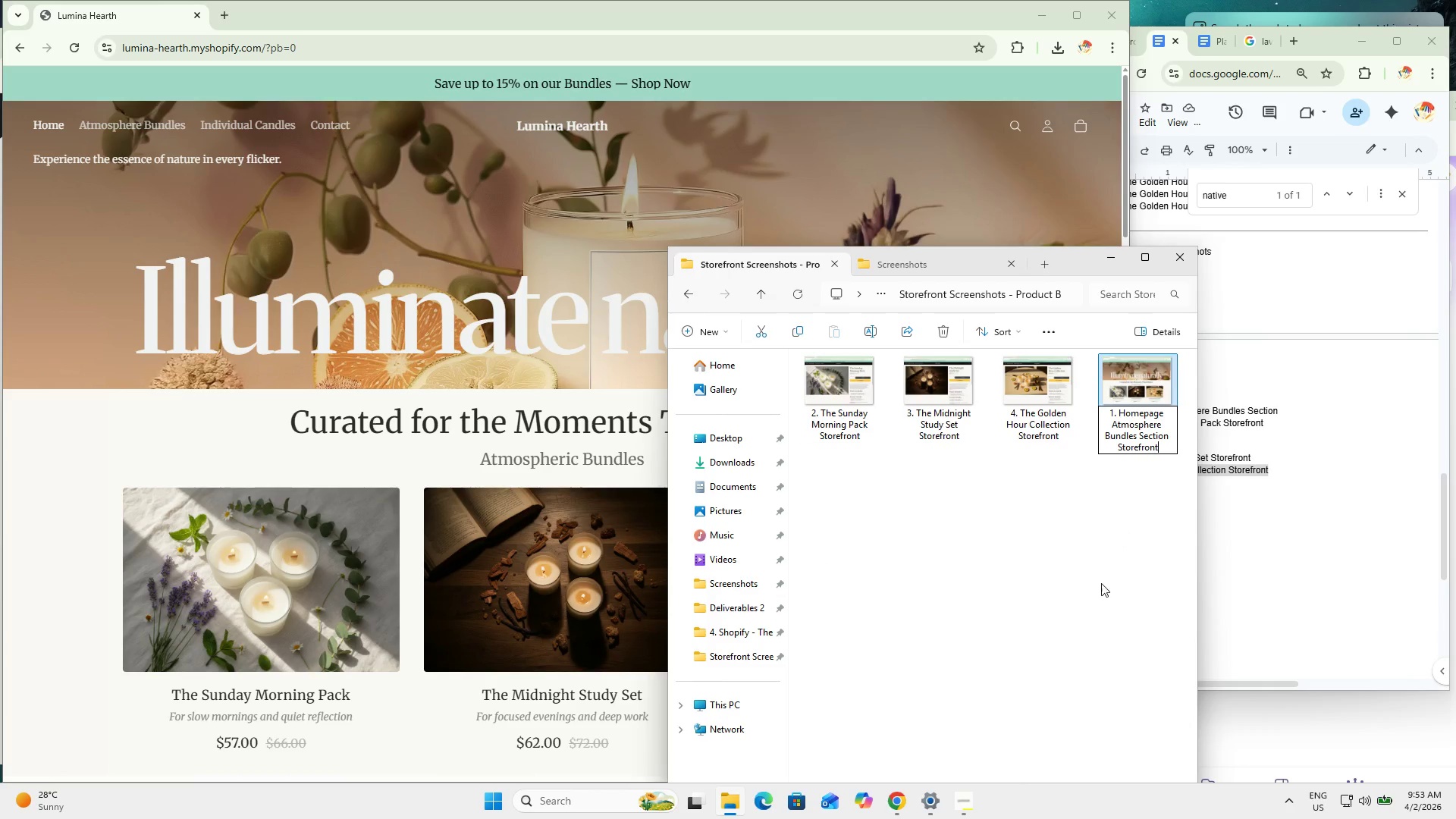 
left_click([1099, 587])
 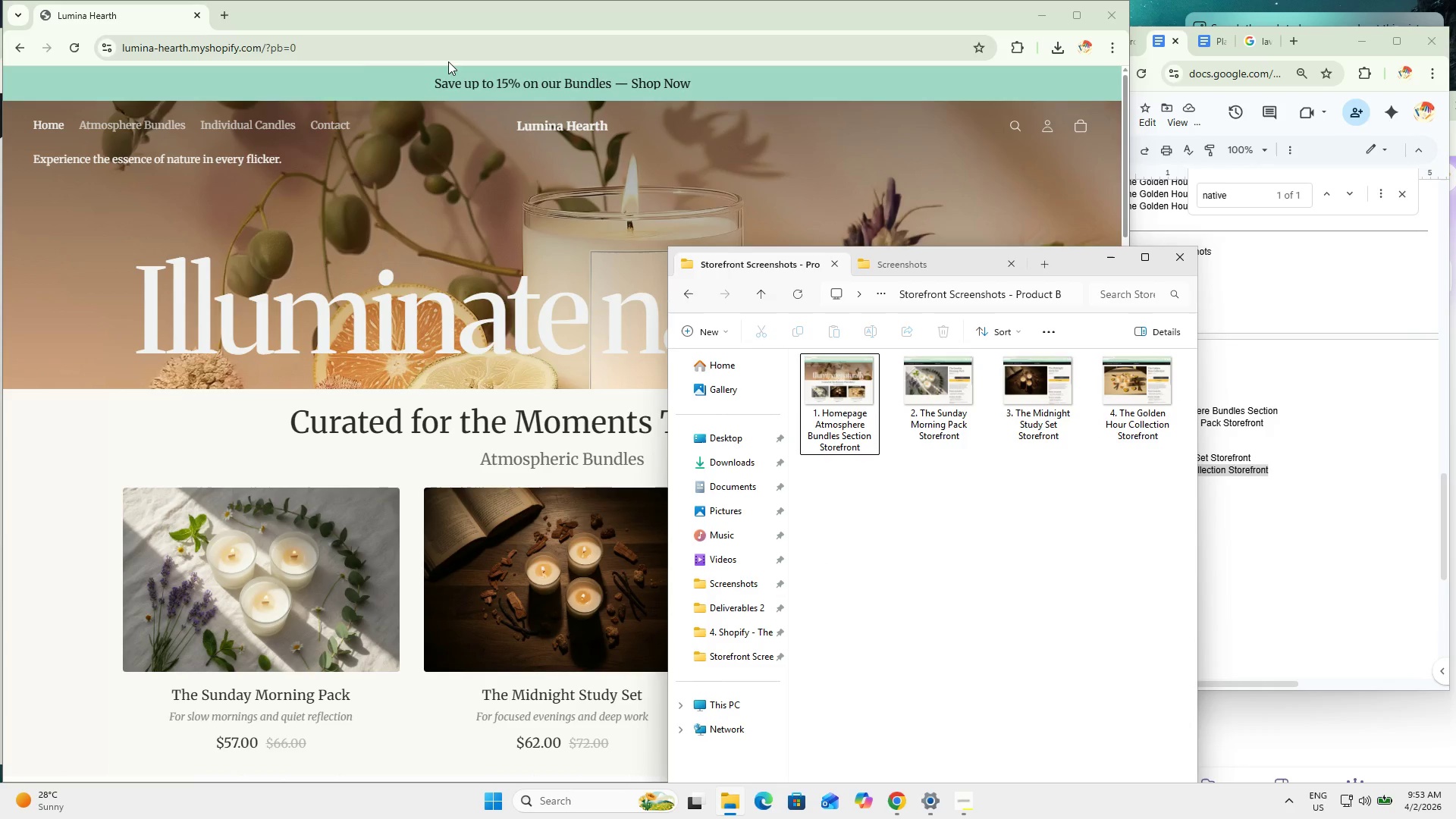 
left_click_drag(start_coordinate=[110, 14], to_coordinate=[164, 52])
 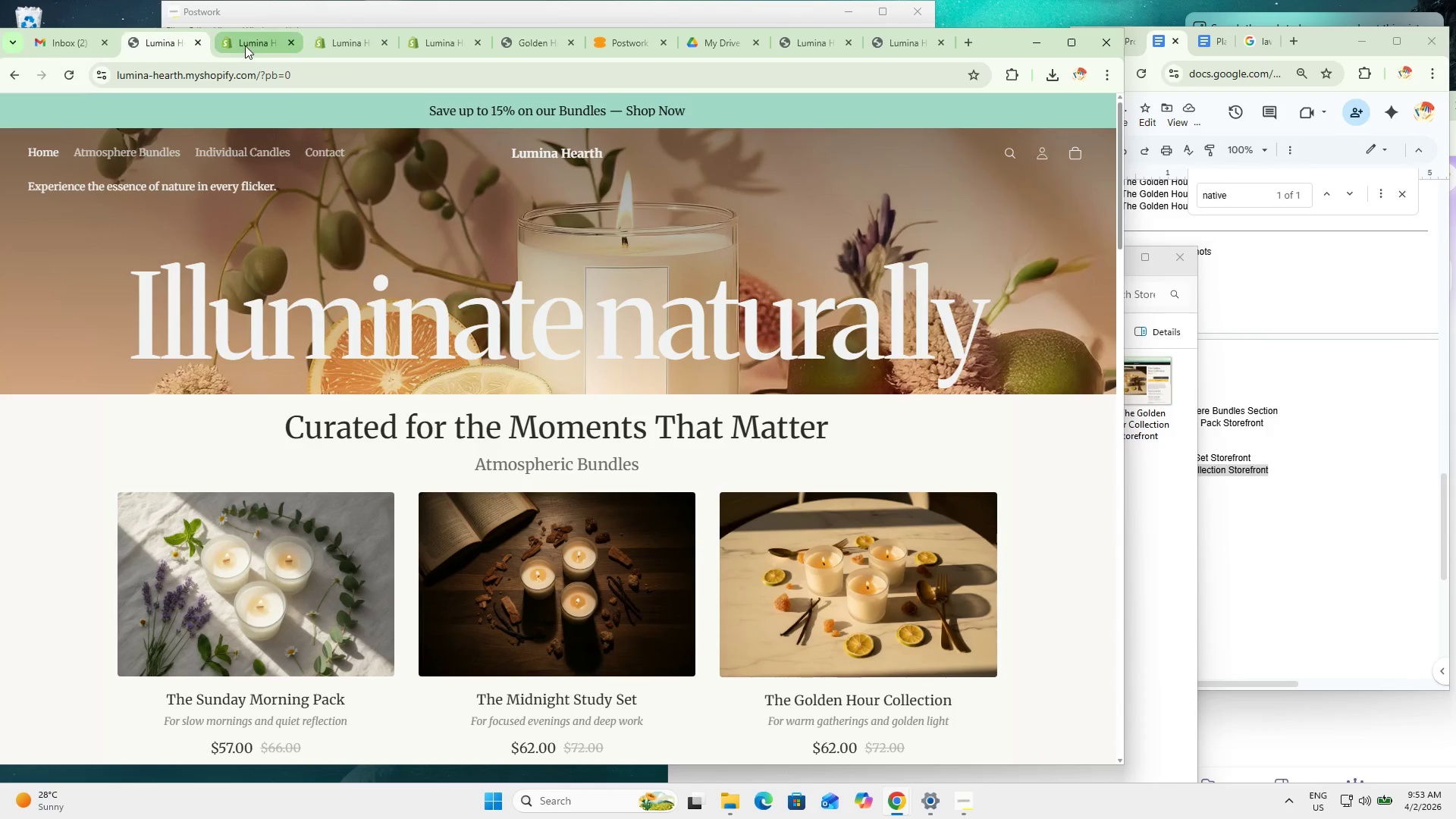 
left_click([247, 46])
 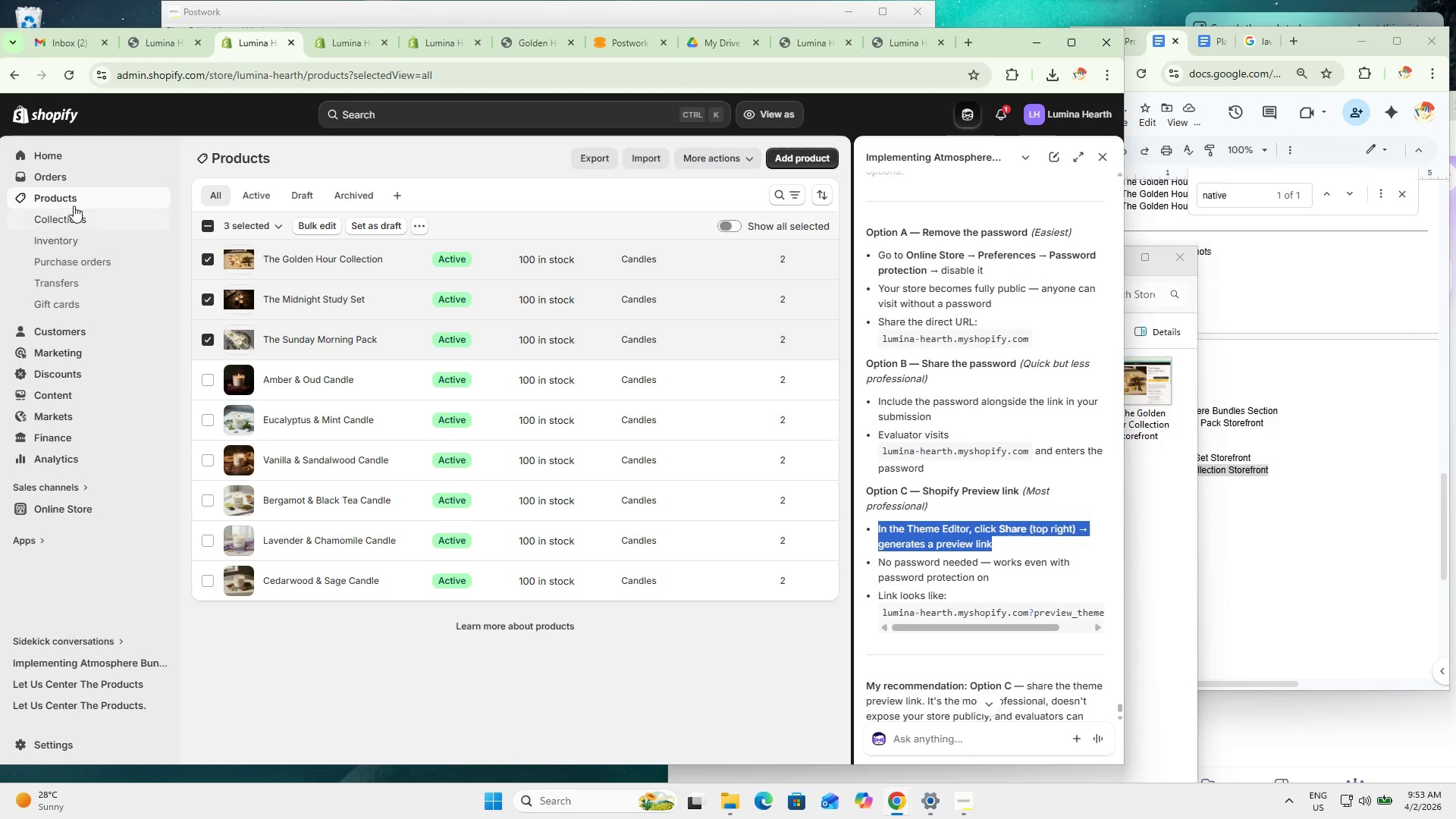 
left_click([71, 196])
 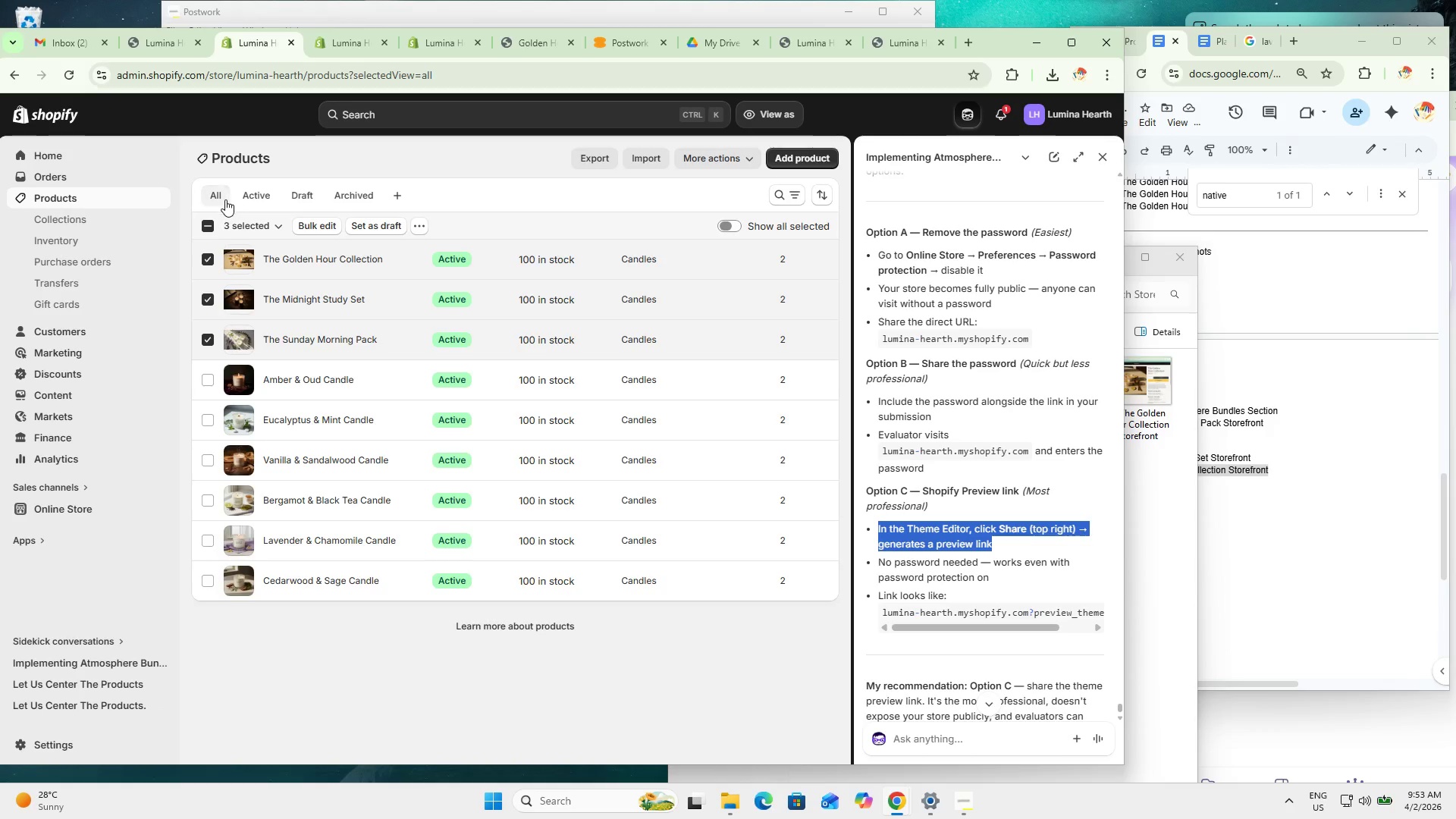 
left_click([205, 225])
 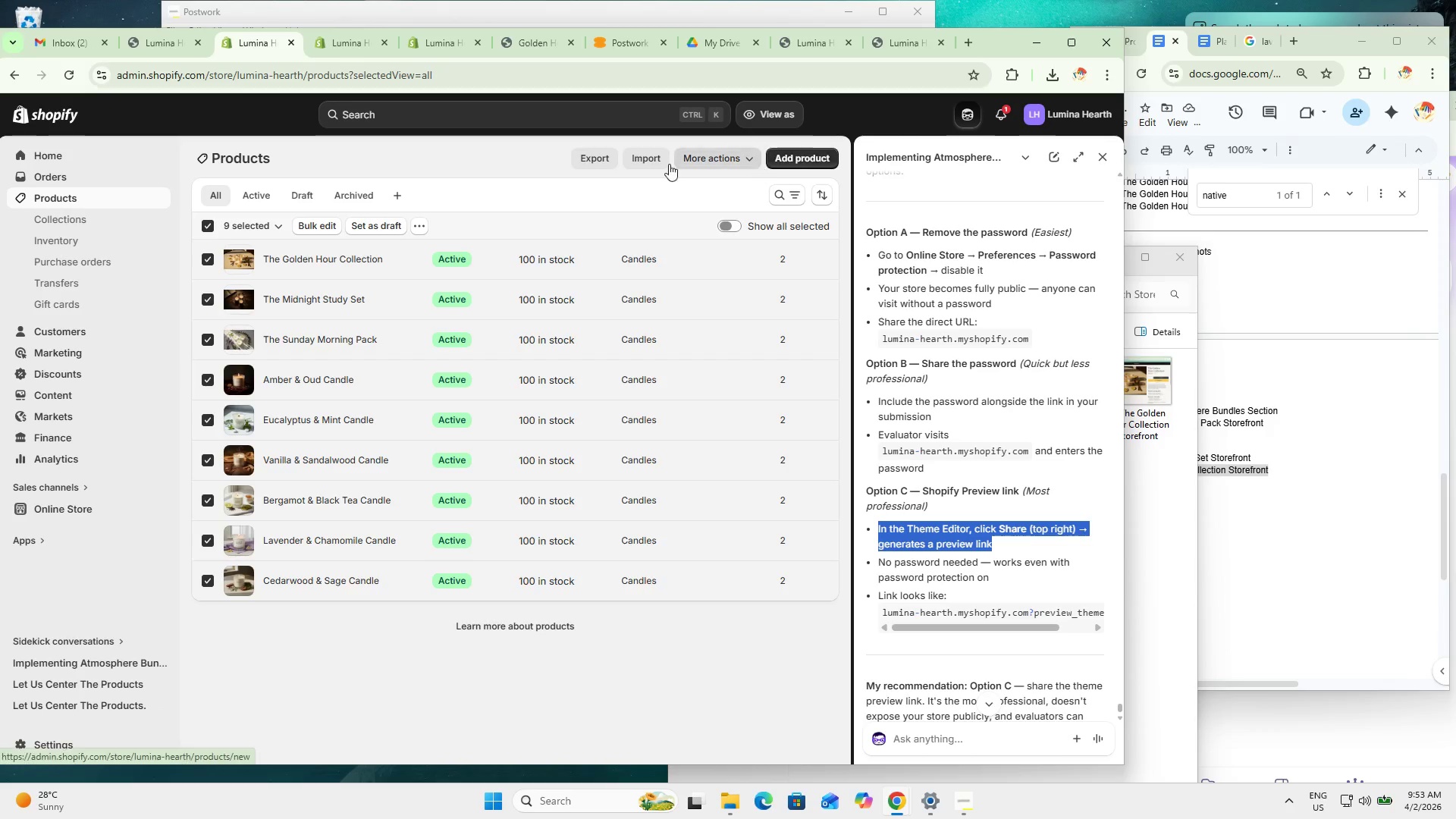 
left_click([582, 155])
 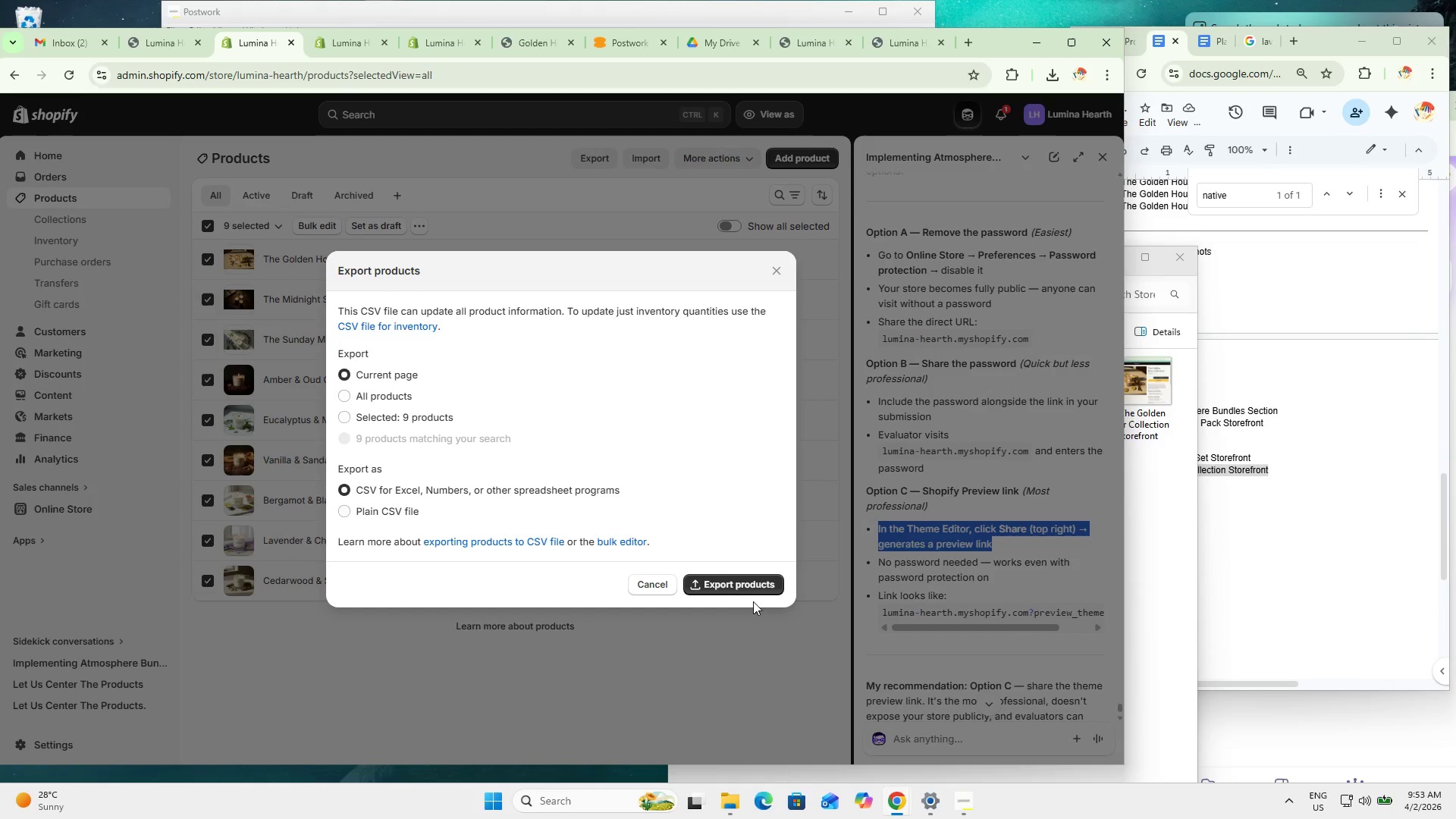 
left_click([742, 589])
 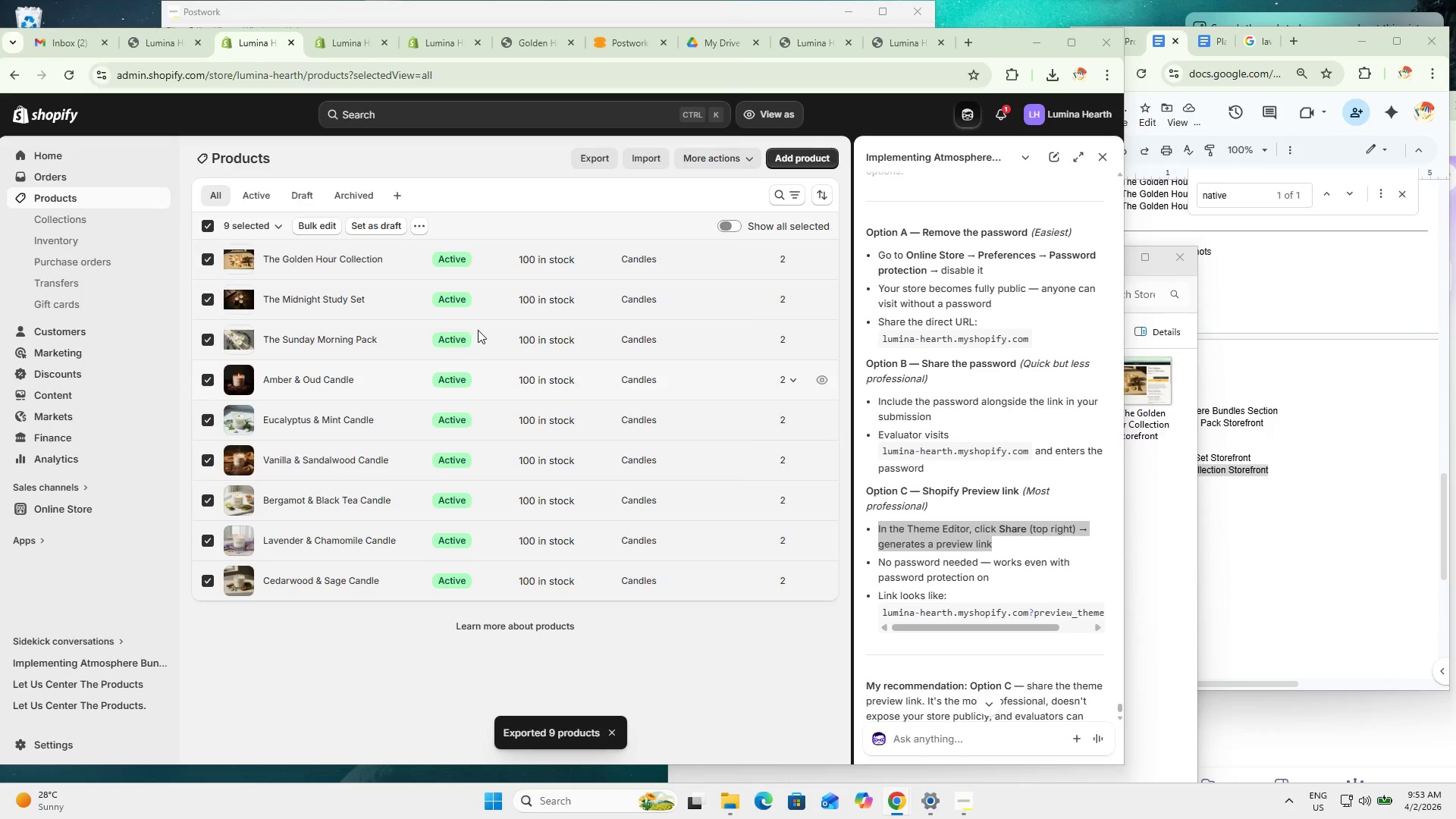 
wait(5.06)
 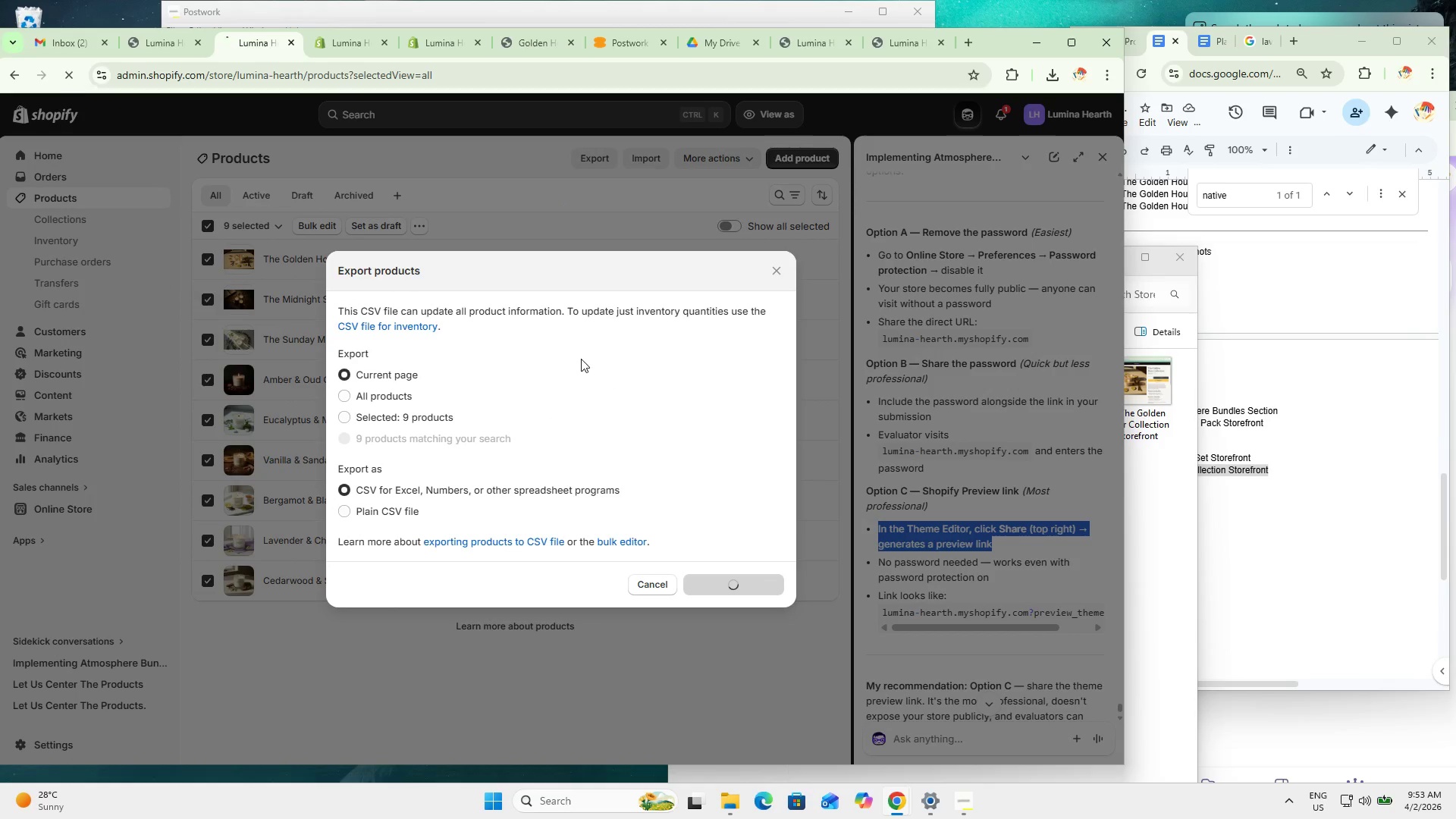 
double_click([188, 150])
 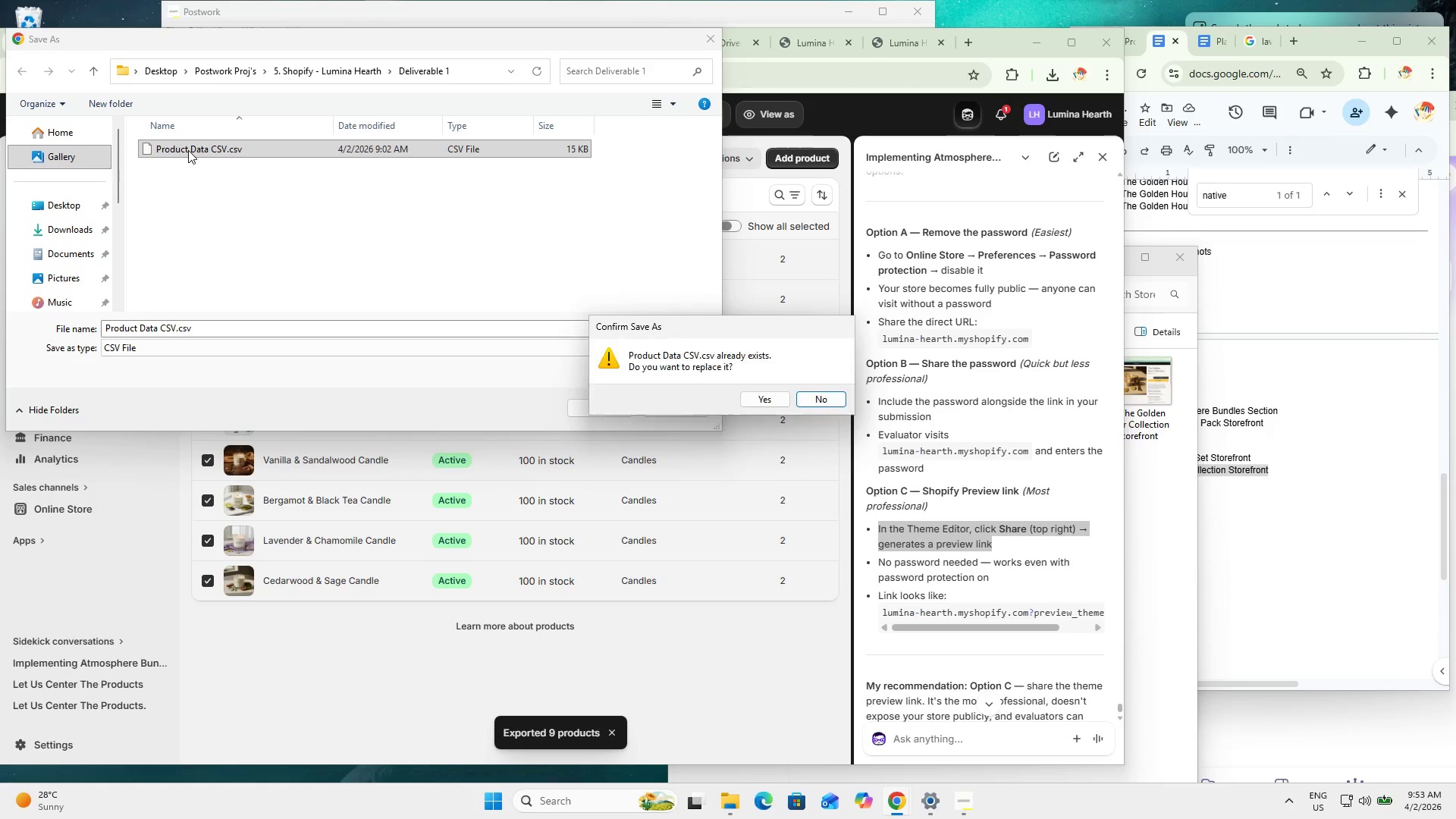 
triple_click([188, 150])
 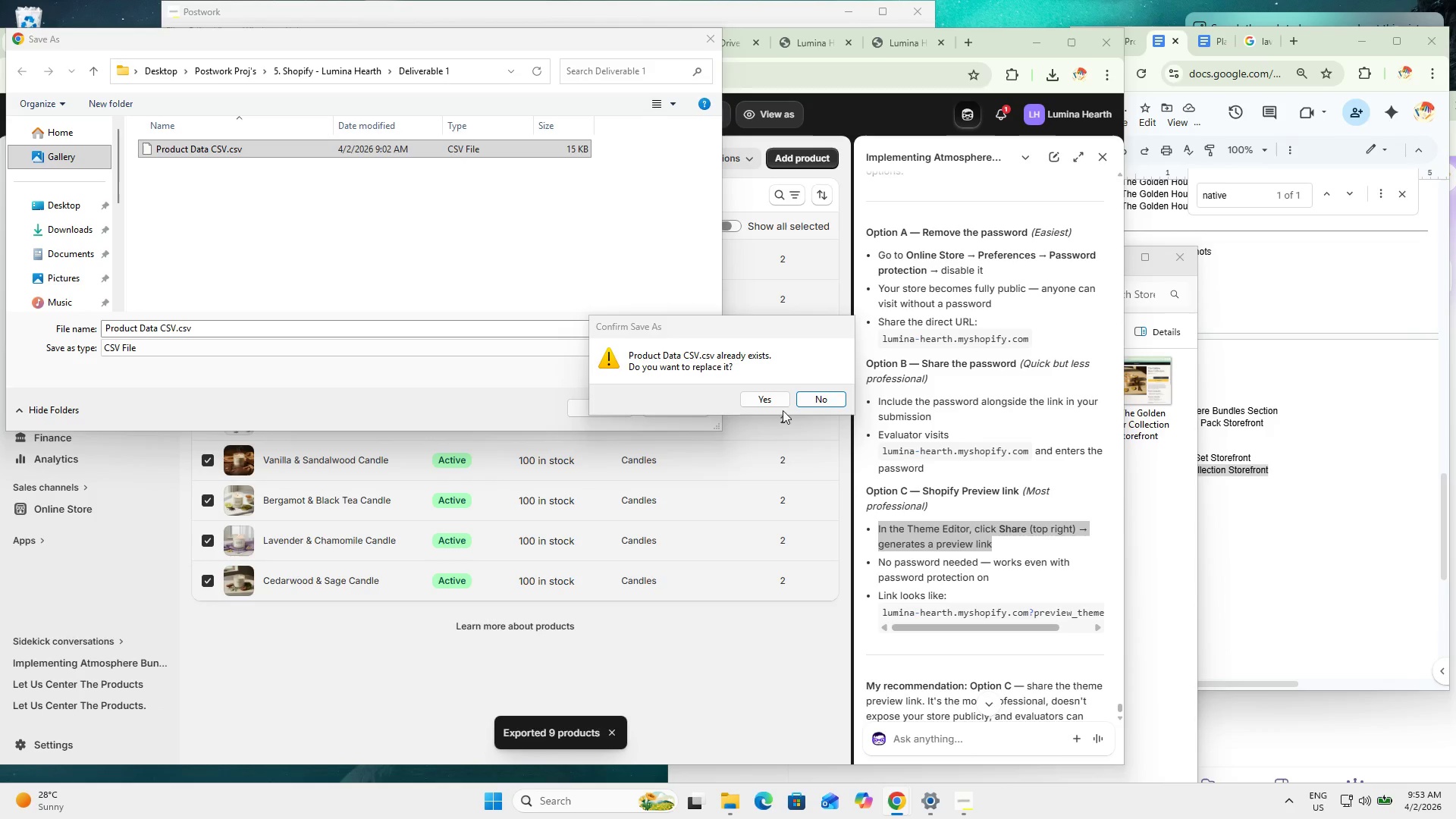 
left_click([767, 389])
 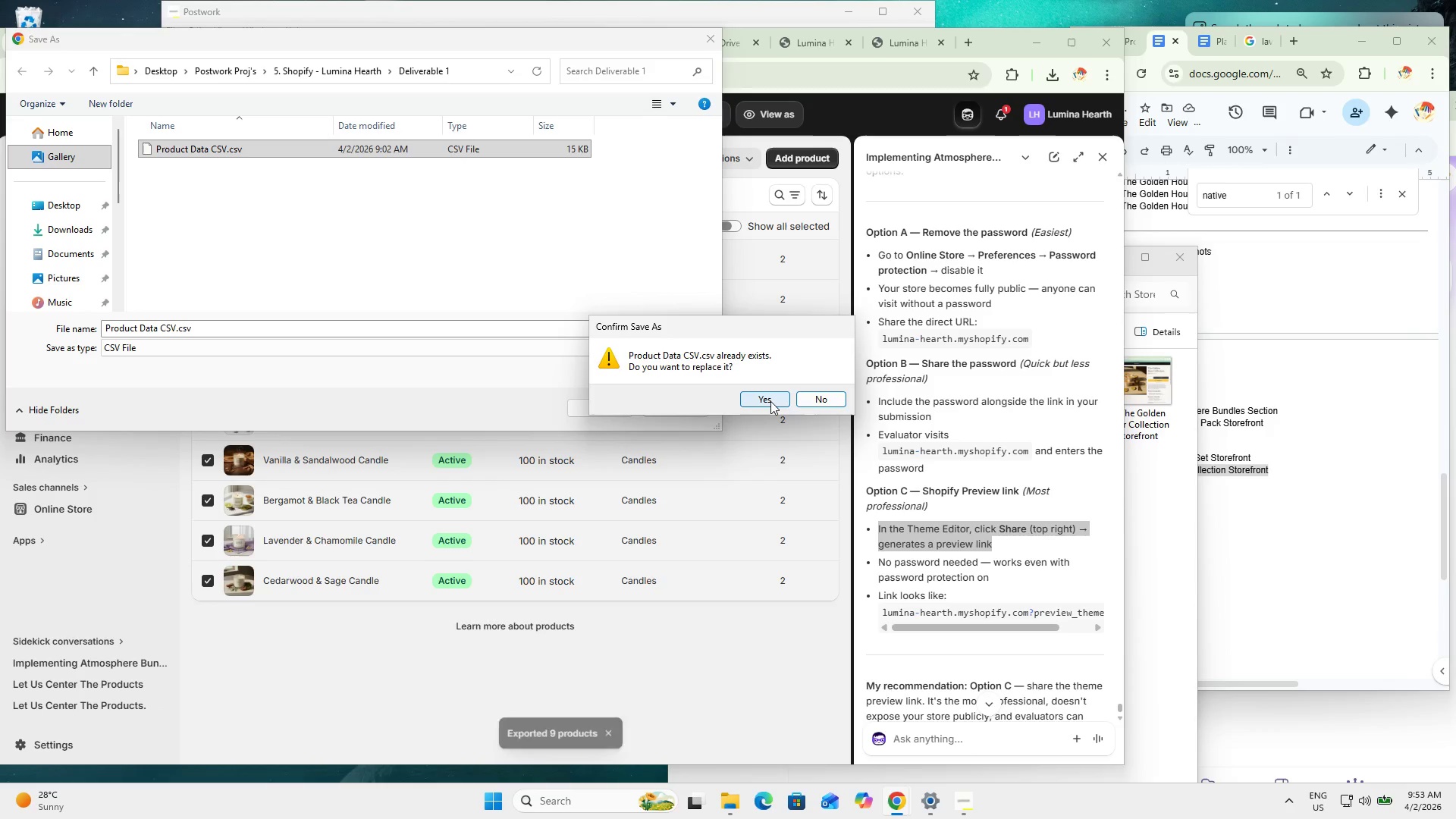 
left_click([773, 402])
 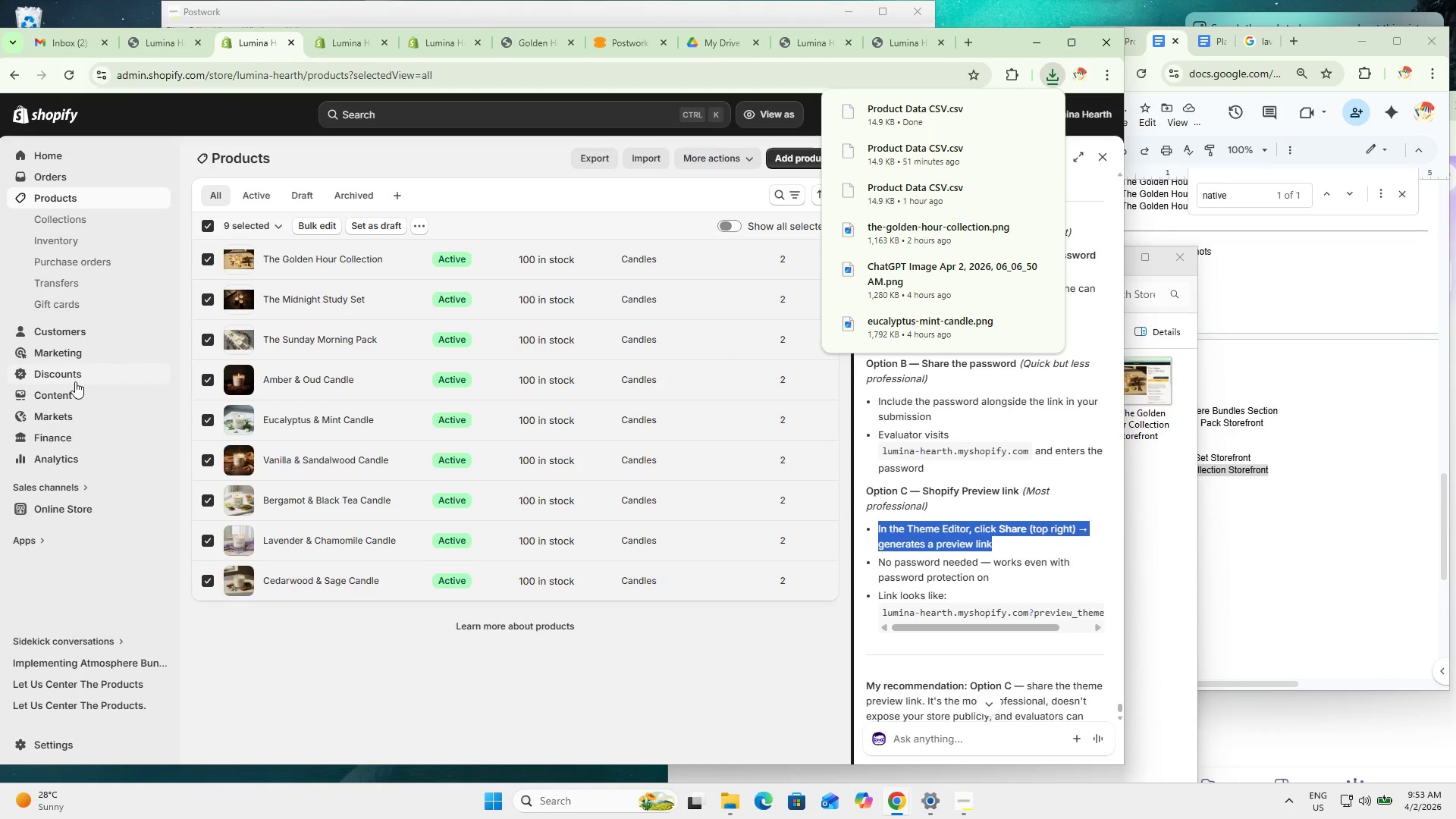 
left_click([72, 511])
 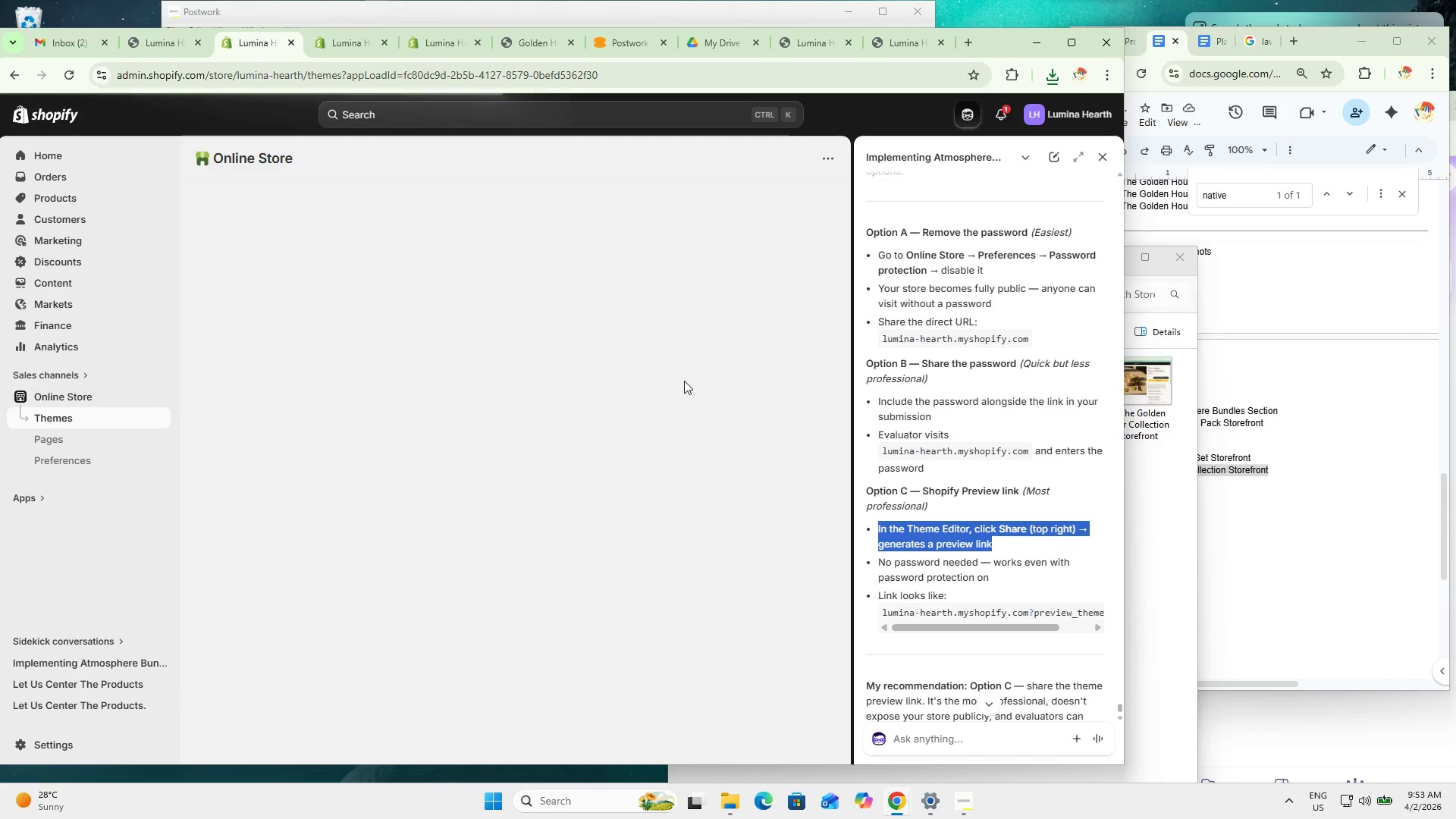 
wait(5.83)
 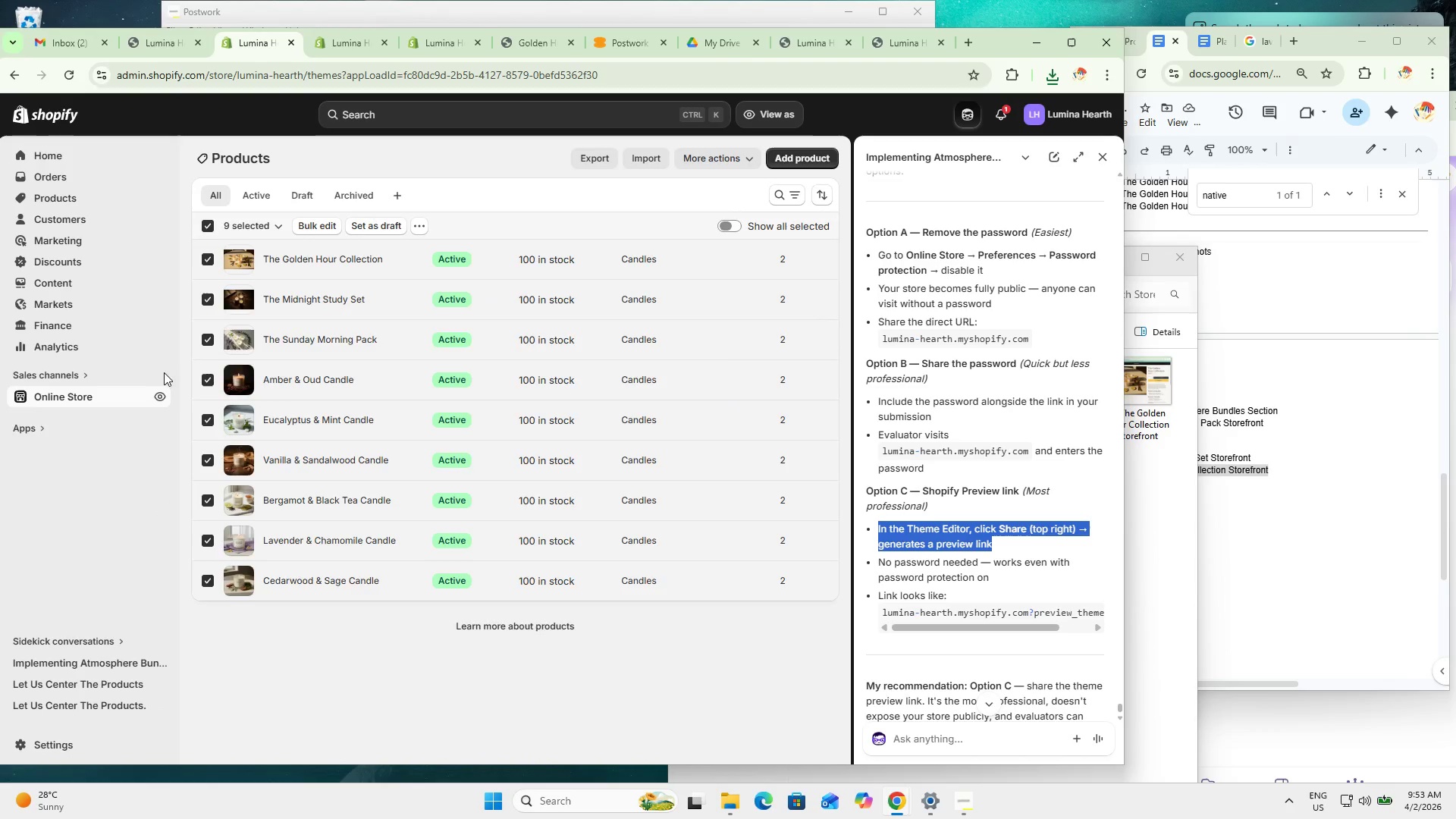 
left_click([723, 532])
 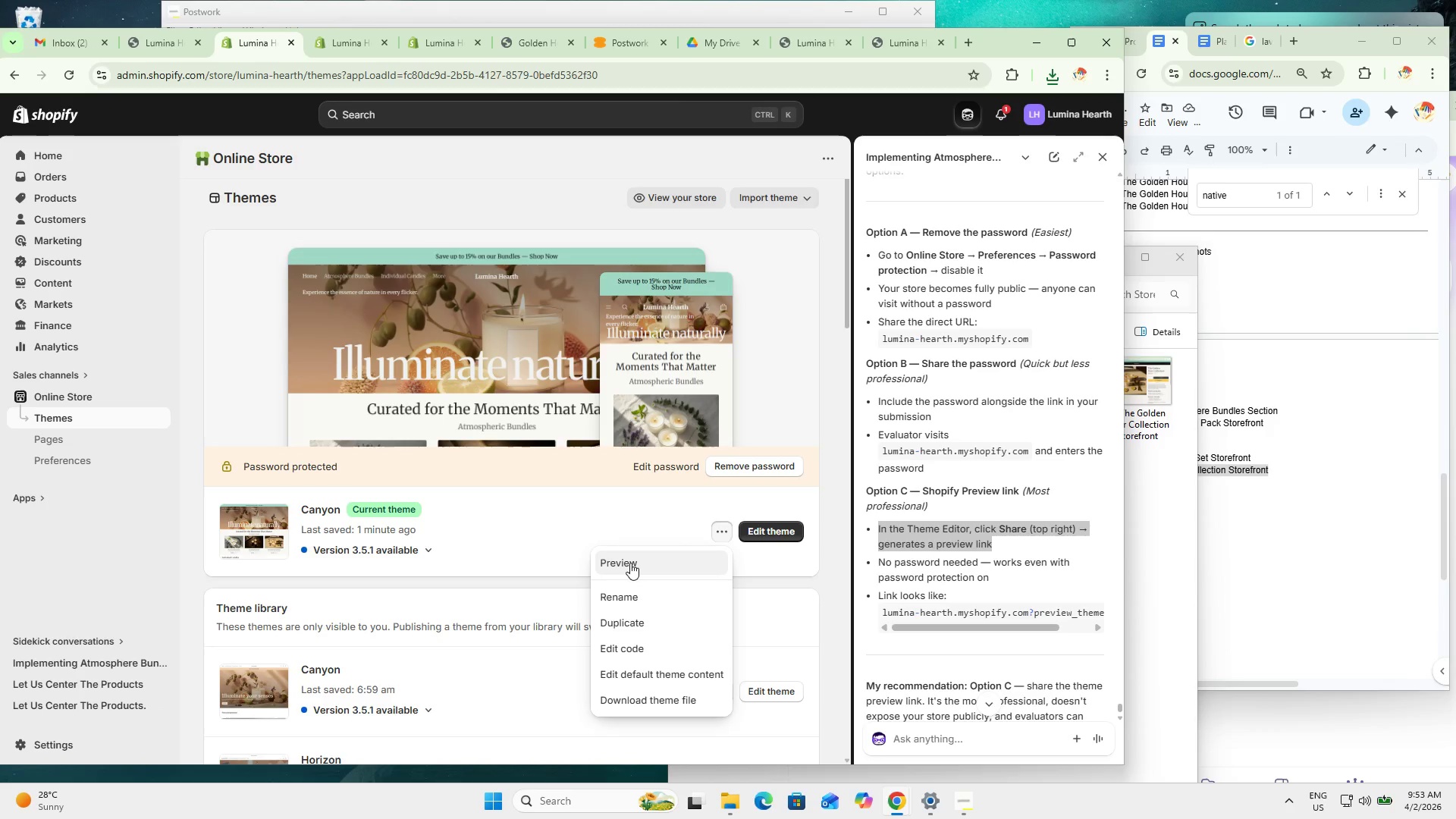 
right_click([629, 561])
 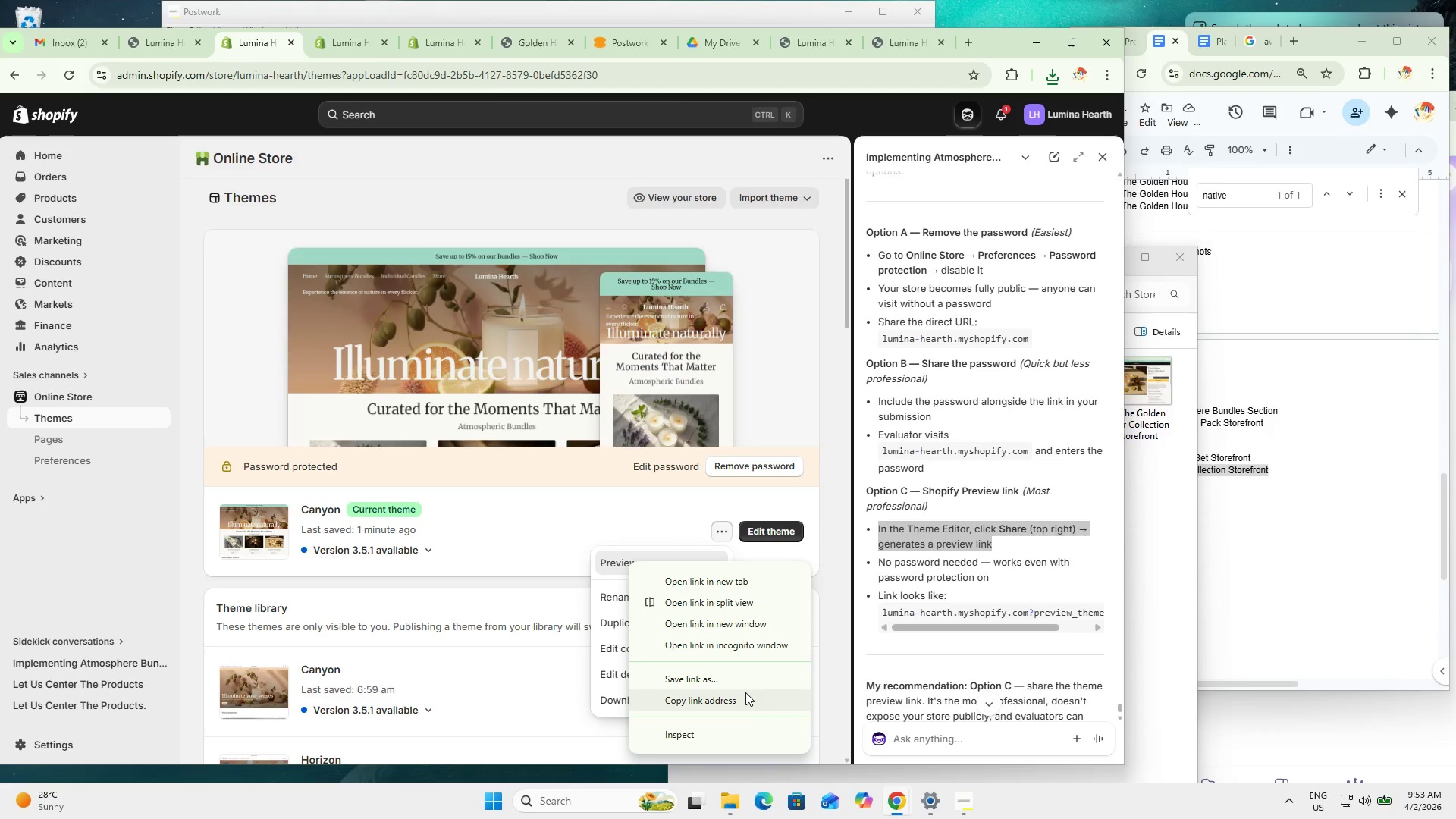 
left_click([742, 698])
 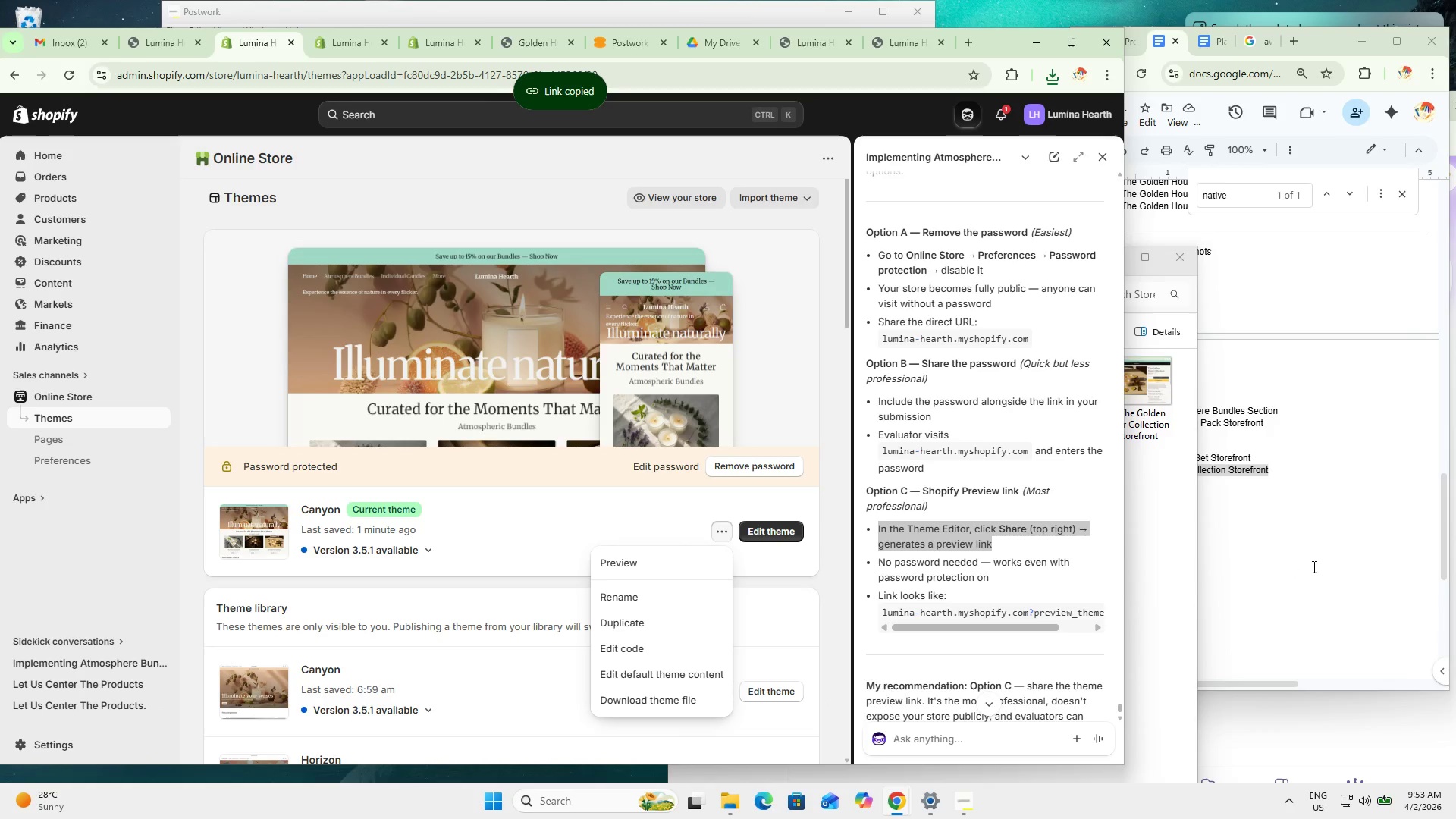 
left_click([1309, 566])
 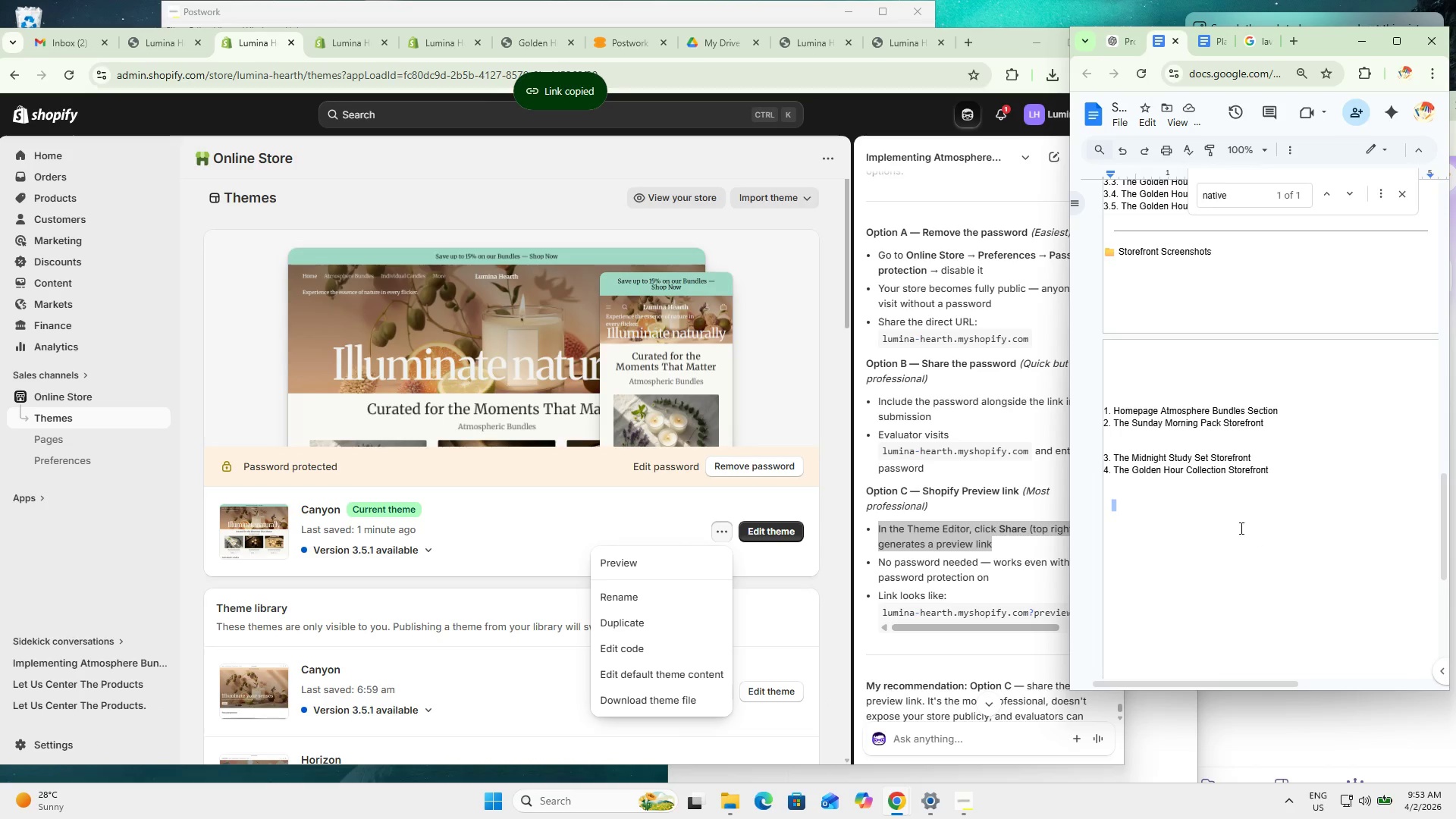 
left_click([1200, 503])
 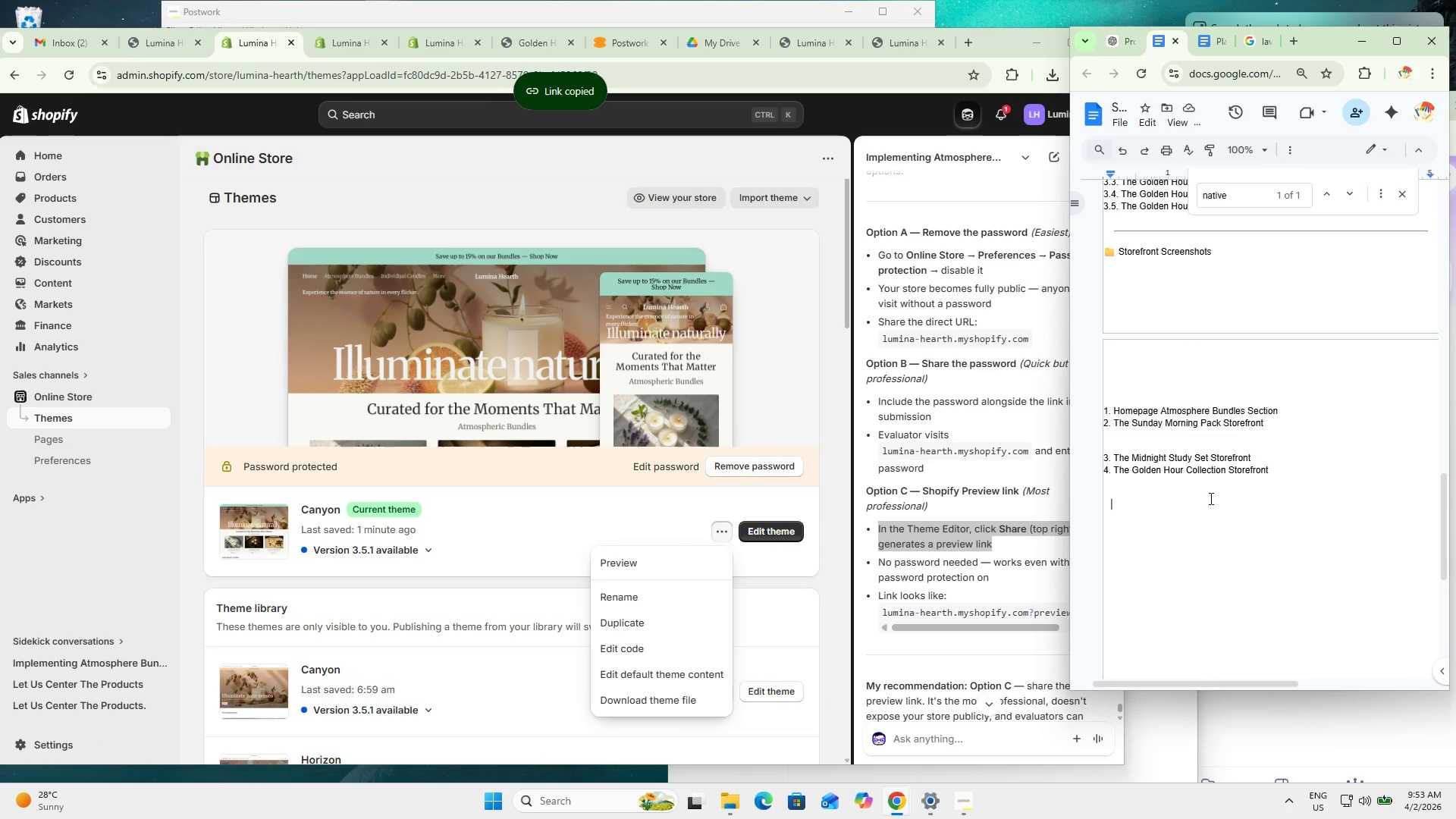 
scroll: coordinate [1203, 488], scroll_direction: up, amount: 9.0
 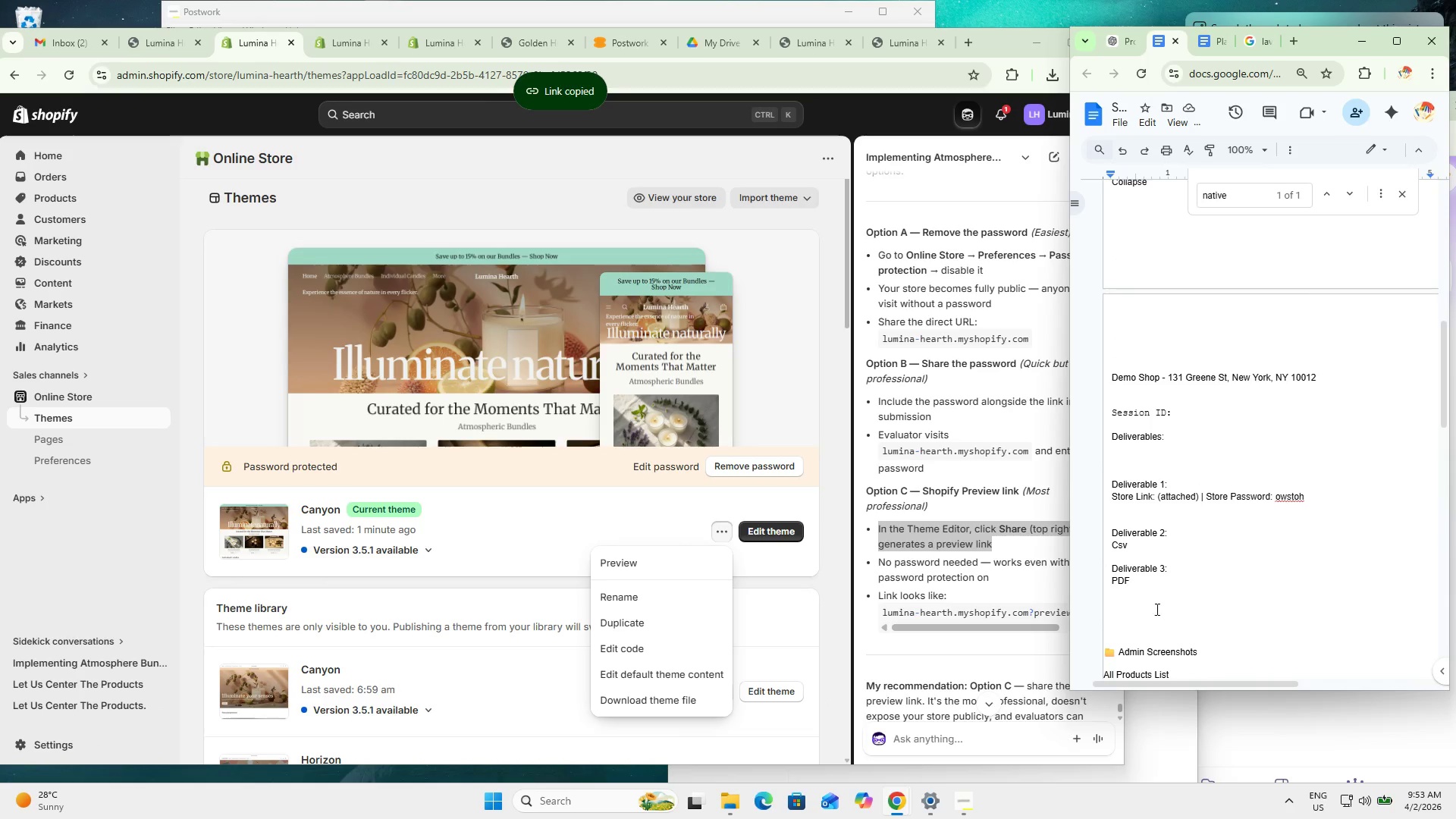 
left_click([1146, 577])
 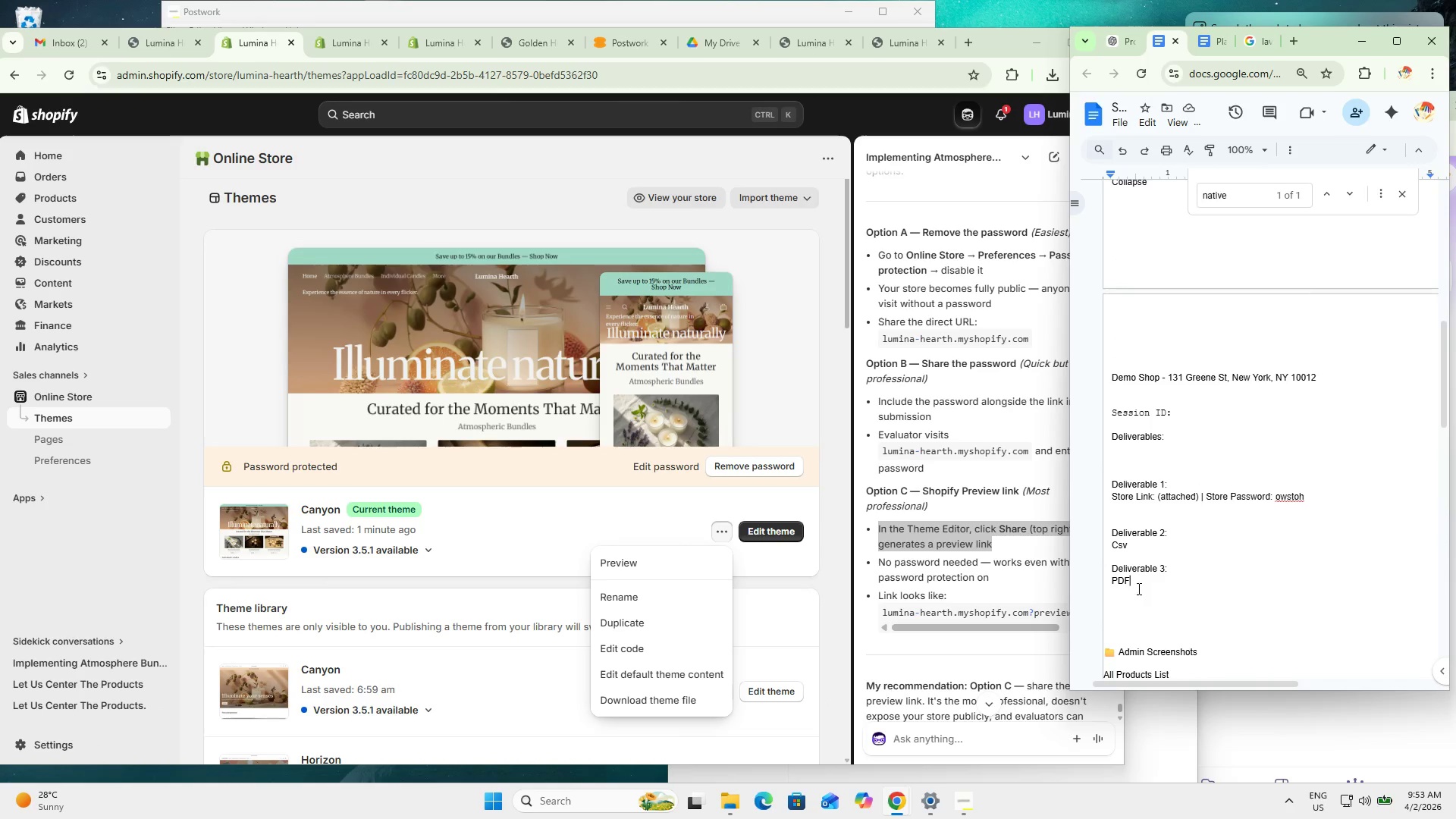 
left_click_drag(start_coordinate=[1144, 583], to_coordinate=[1106, 579])